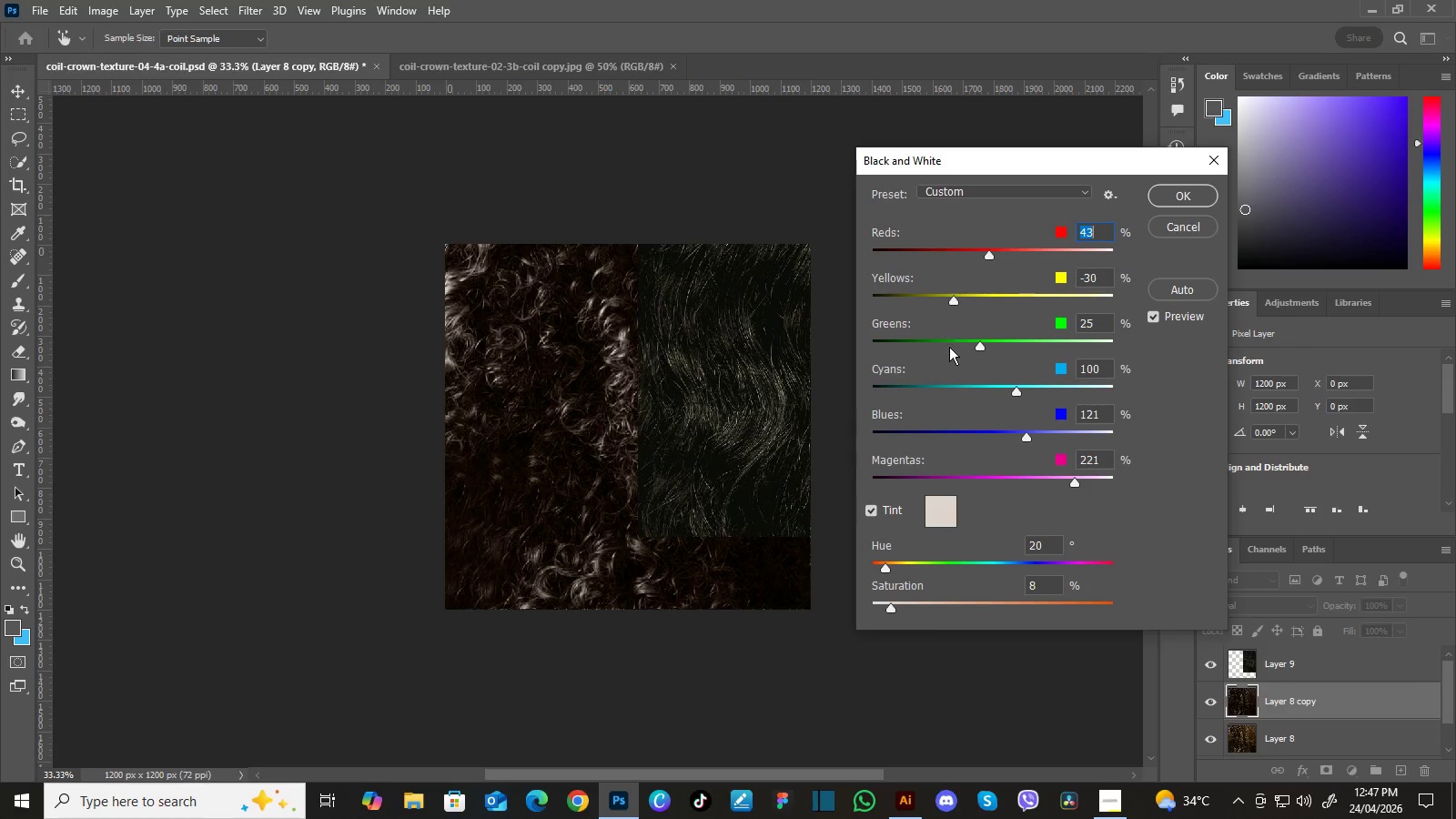 
left_click_drag(start_coordinate=[1016, 390], to_coordinate=[988, 400])
 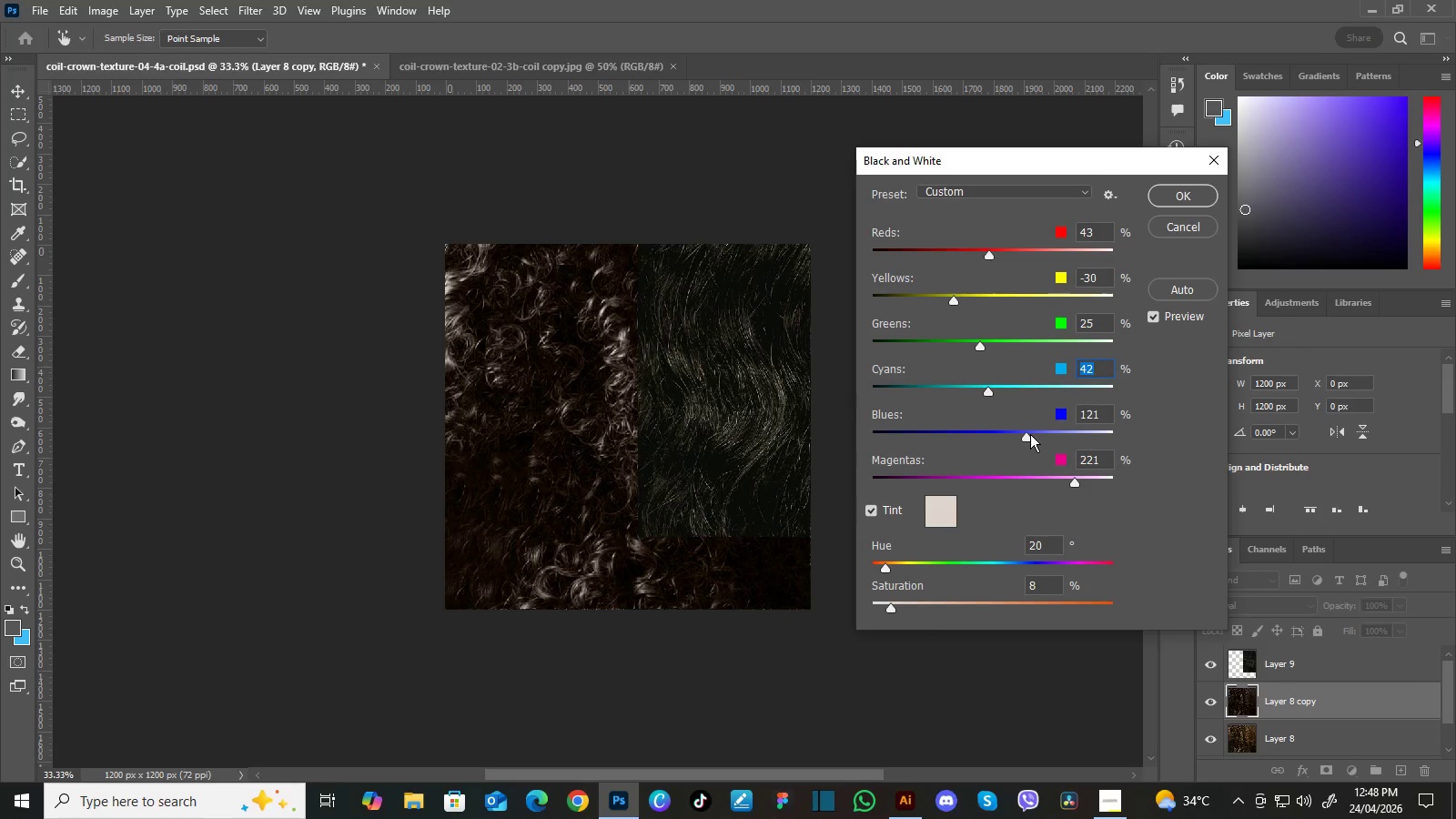 
left_click_drag(start_coordinate=[1027, 436], to_coordinate=[997, 435])
 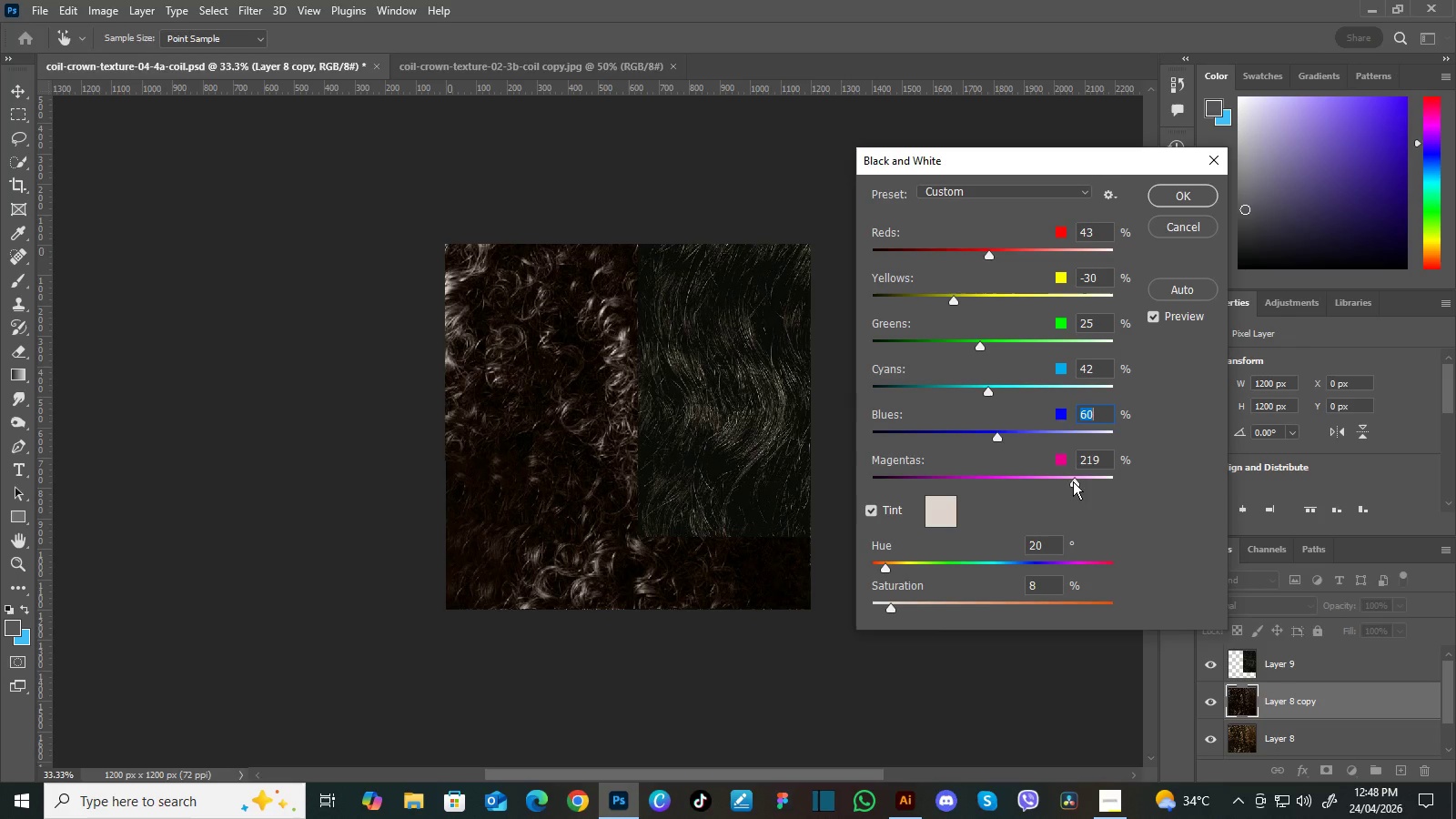 
left_click_drag(start_coordinate=[1074, 481], to_coordinate=[996, 480])
 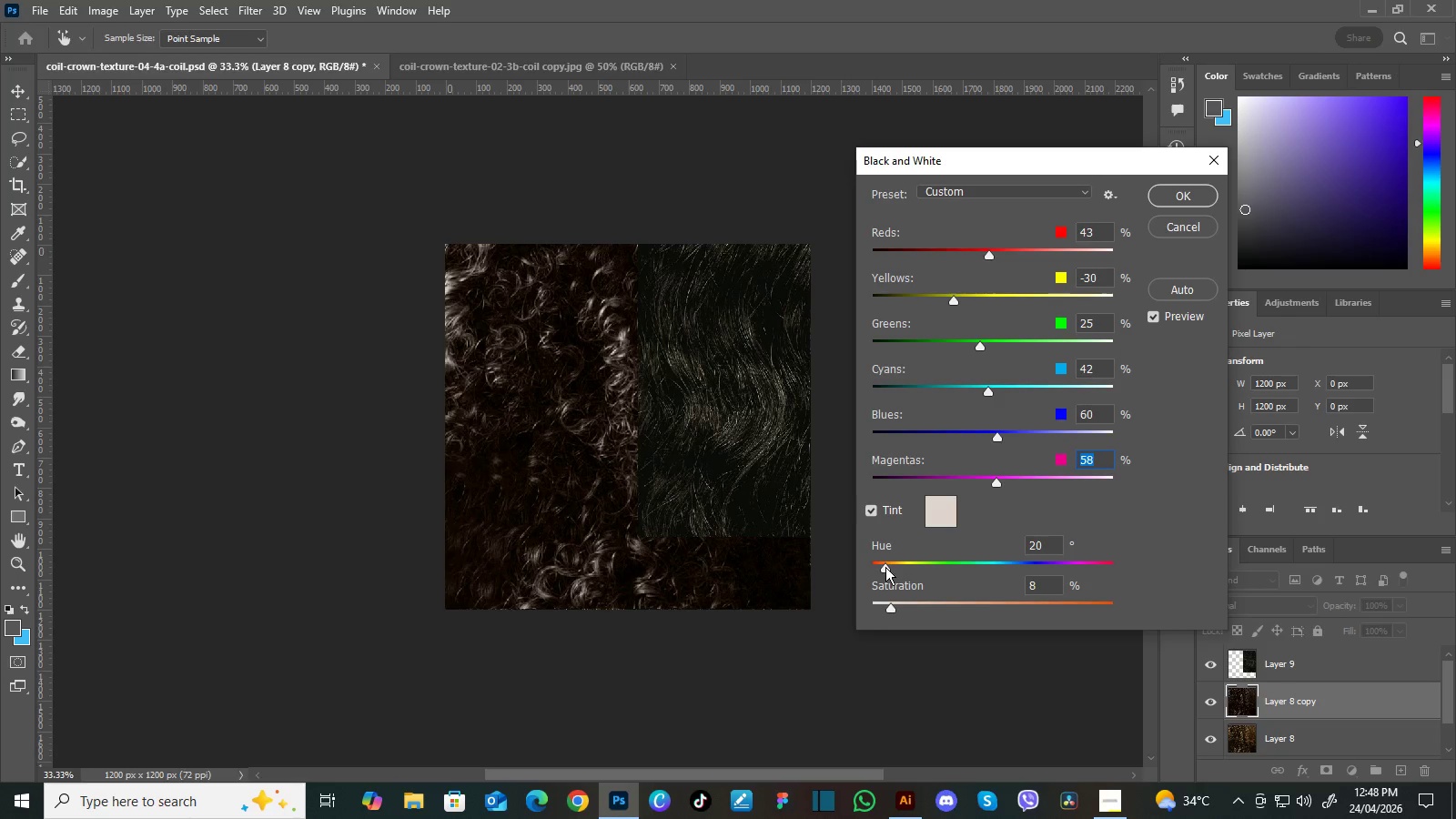 
left_click_drag(start_coordinate=[885, 567], to_coordinate=[1153, 575])
 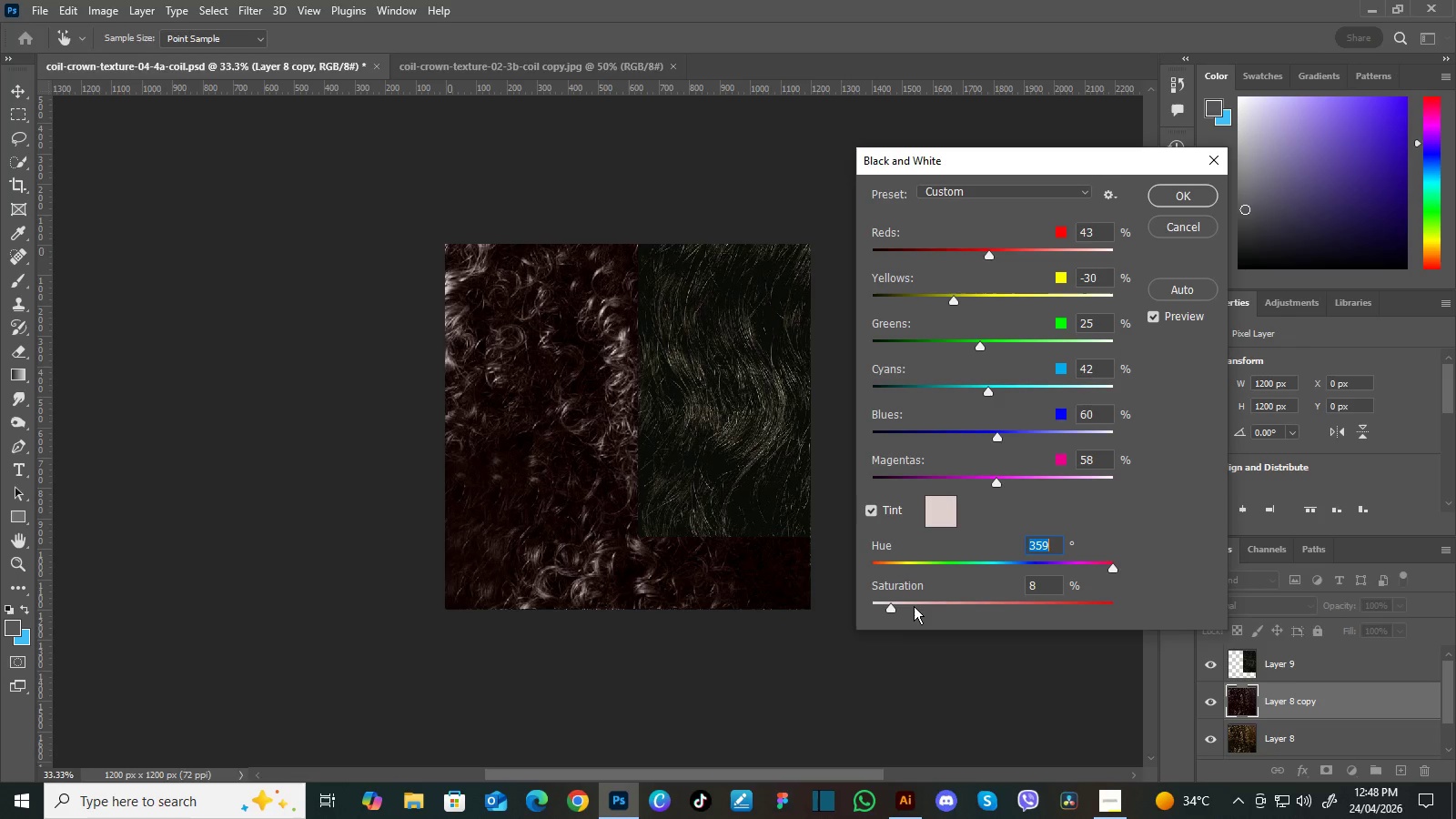 
left_click_drag(start_coordinate=[888, 608], to_coordinate=[911, 608])
 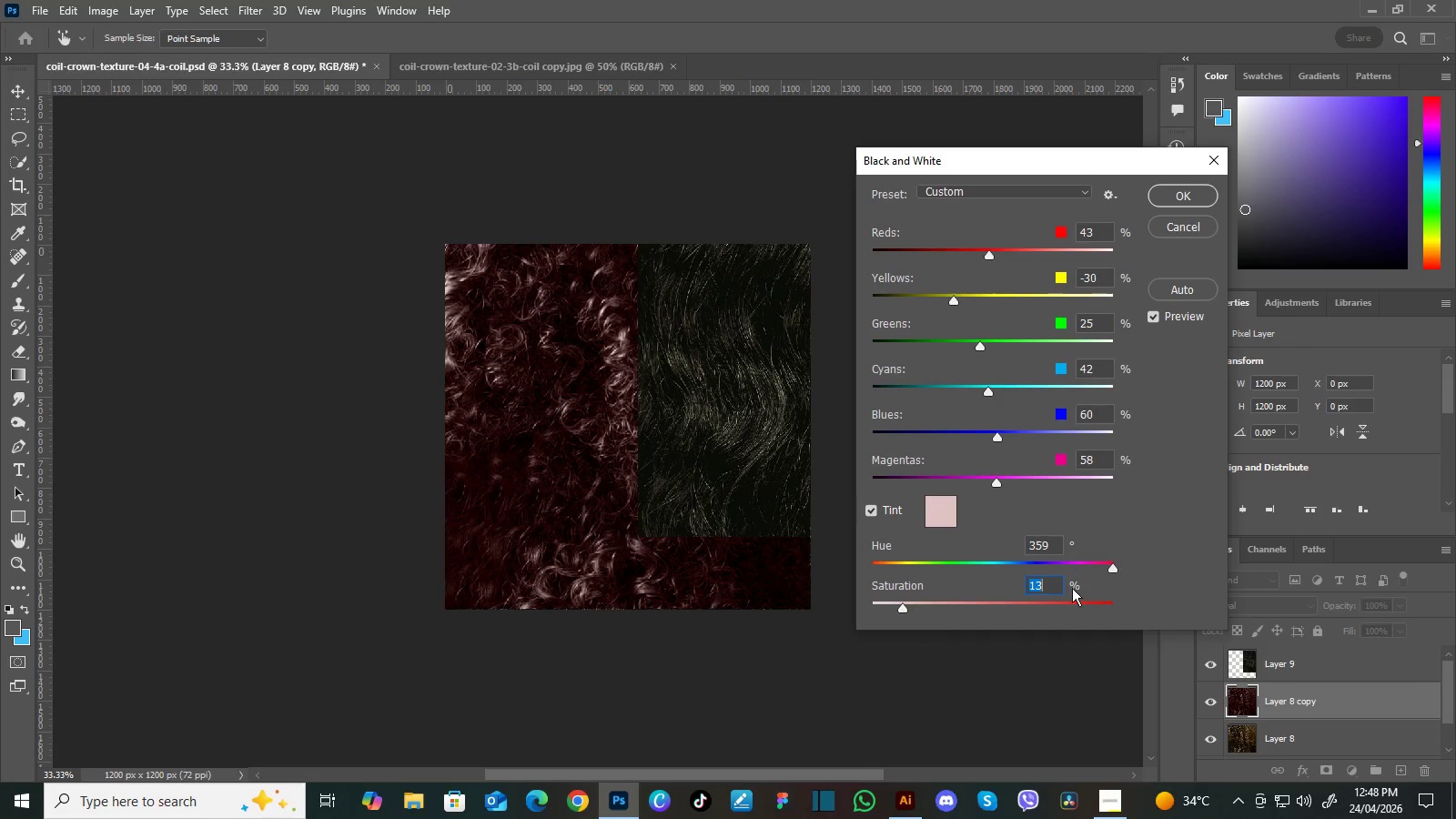 
left_click_drag(start_coordinate=[1113, 568], to_coordinate=[1119, 565])
 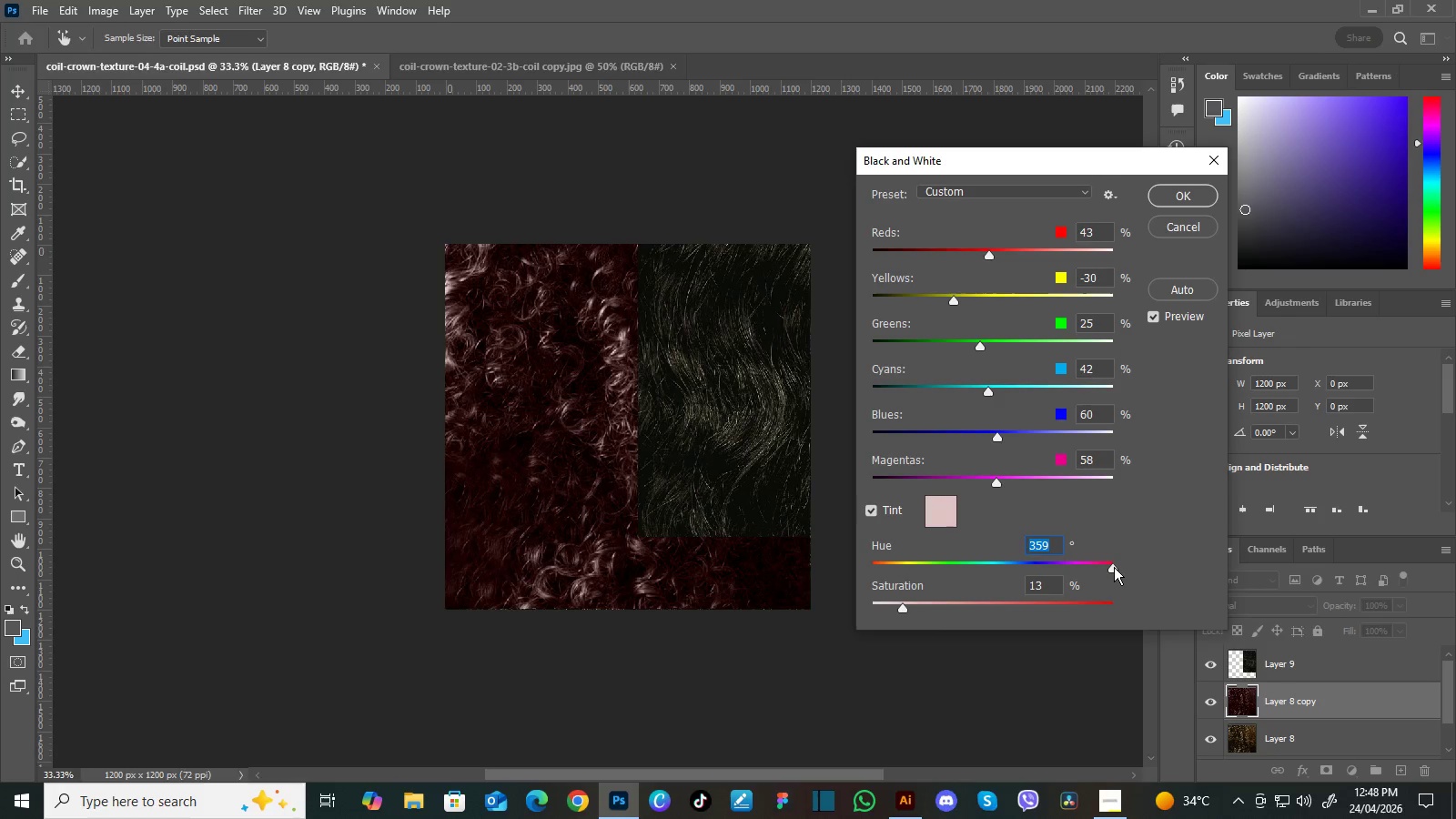 
left_click_drag(start_coordinate=[1114, 567], to_coordinate=[891, 573])
 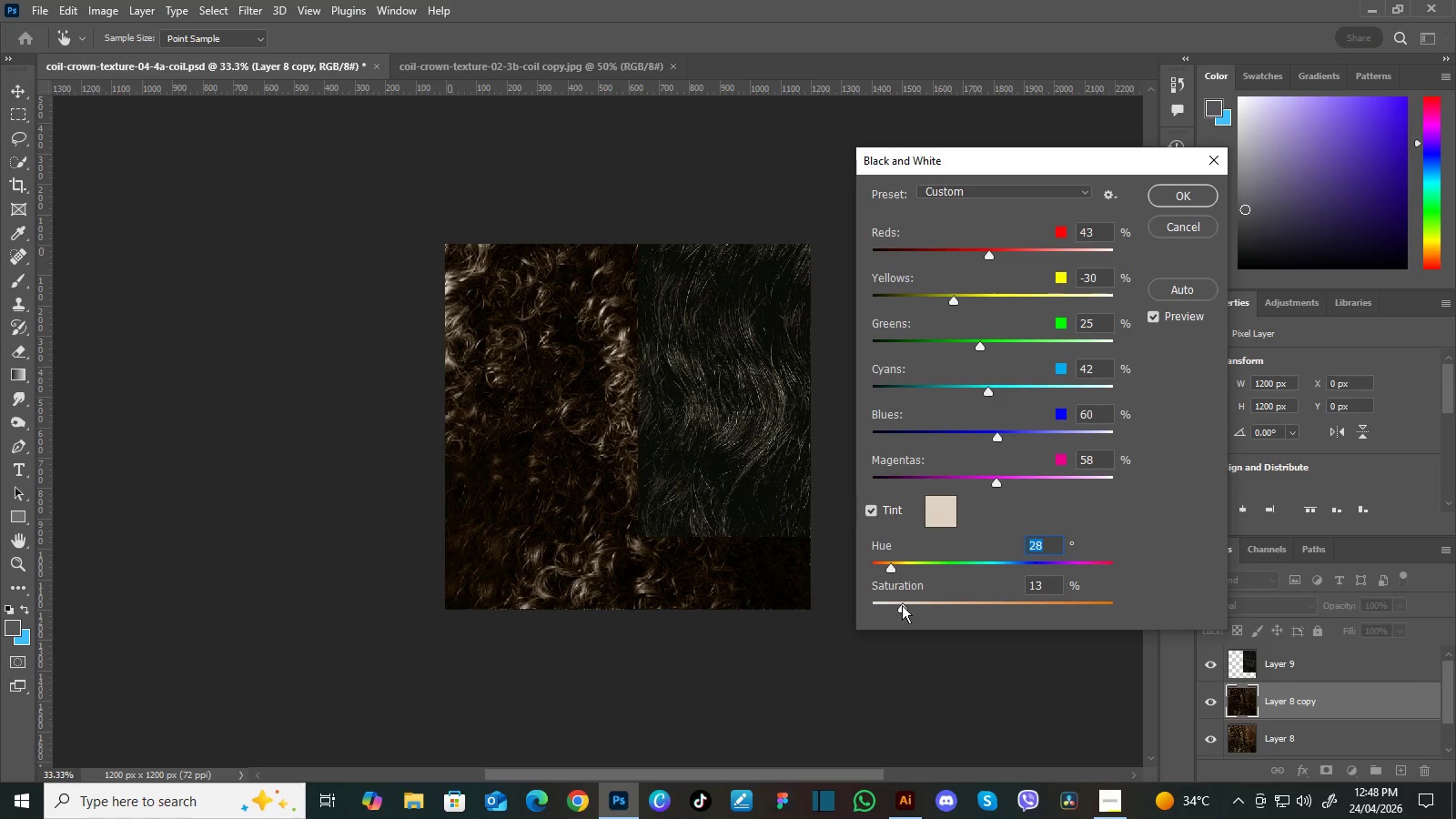 
left_click_drag(start_coordinate=[901, 610], to_coordinate=[889, 612])
 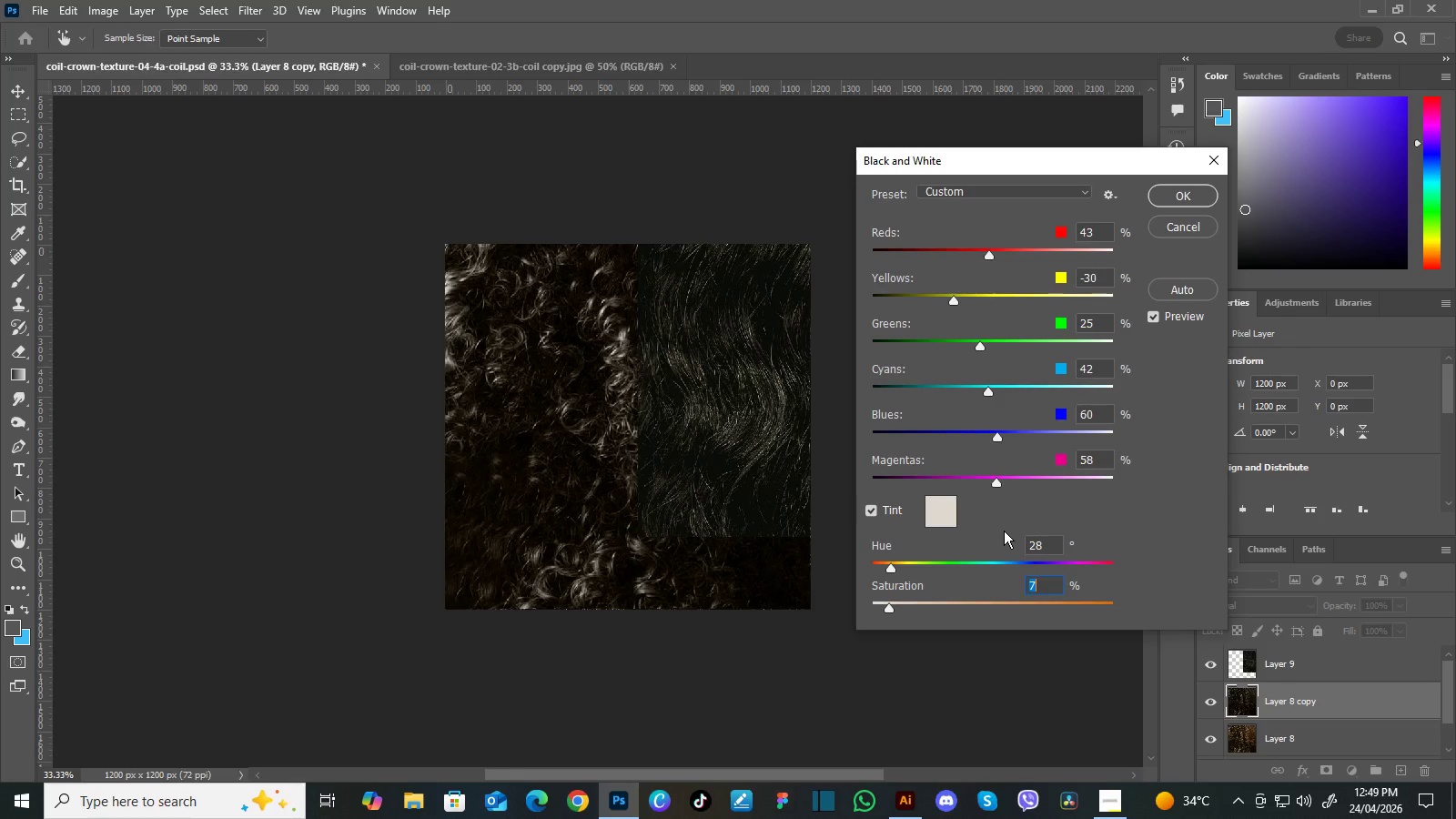 
wait(7.58)
 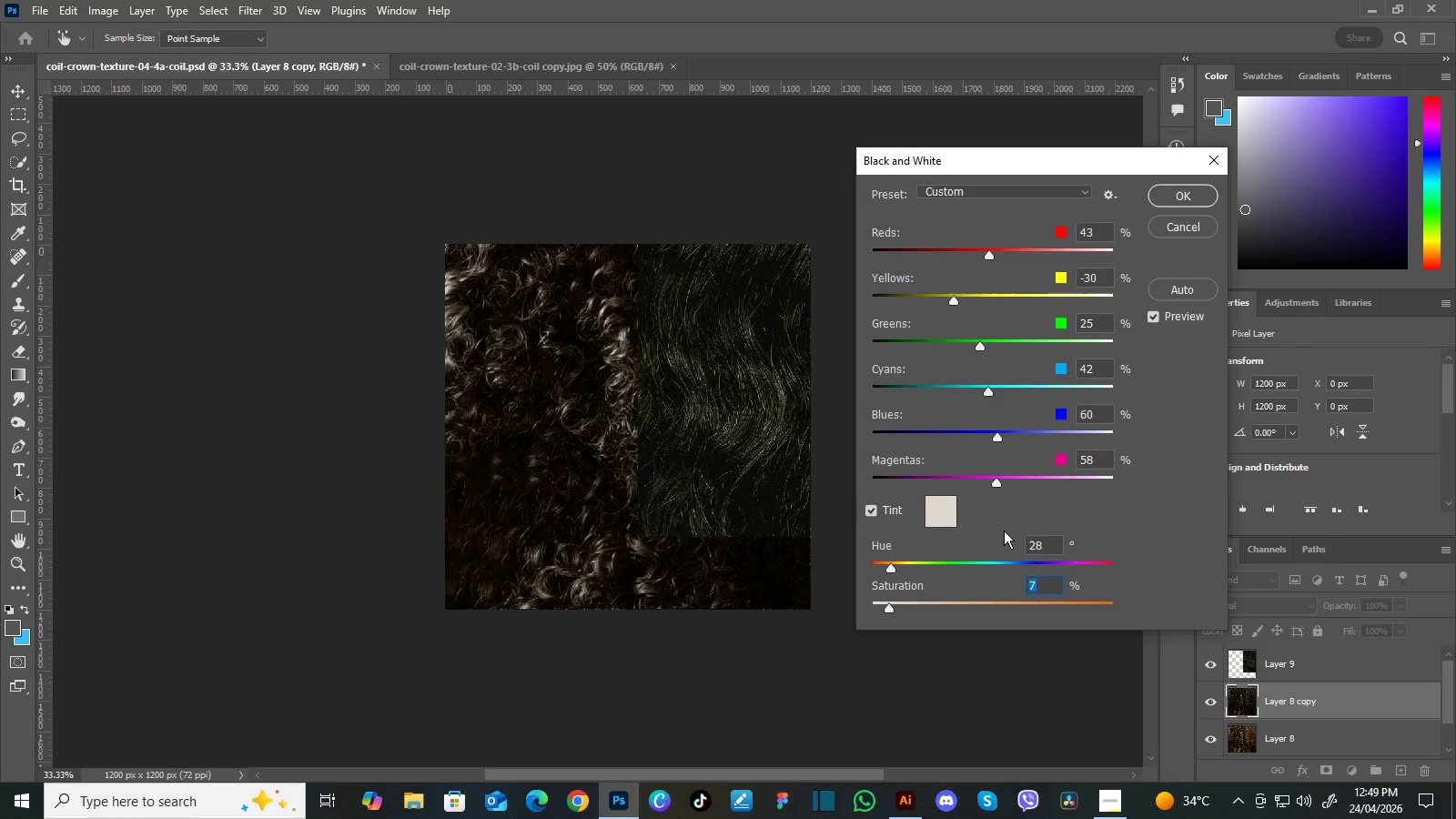 
left_click_drag(start_coordinate=[986, 255], to_coordinate=[974, 258])
 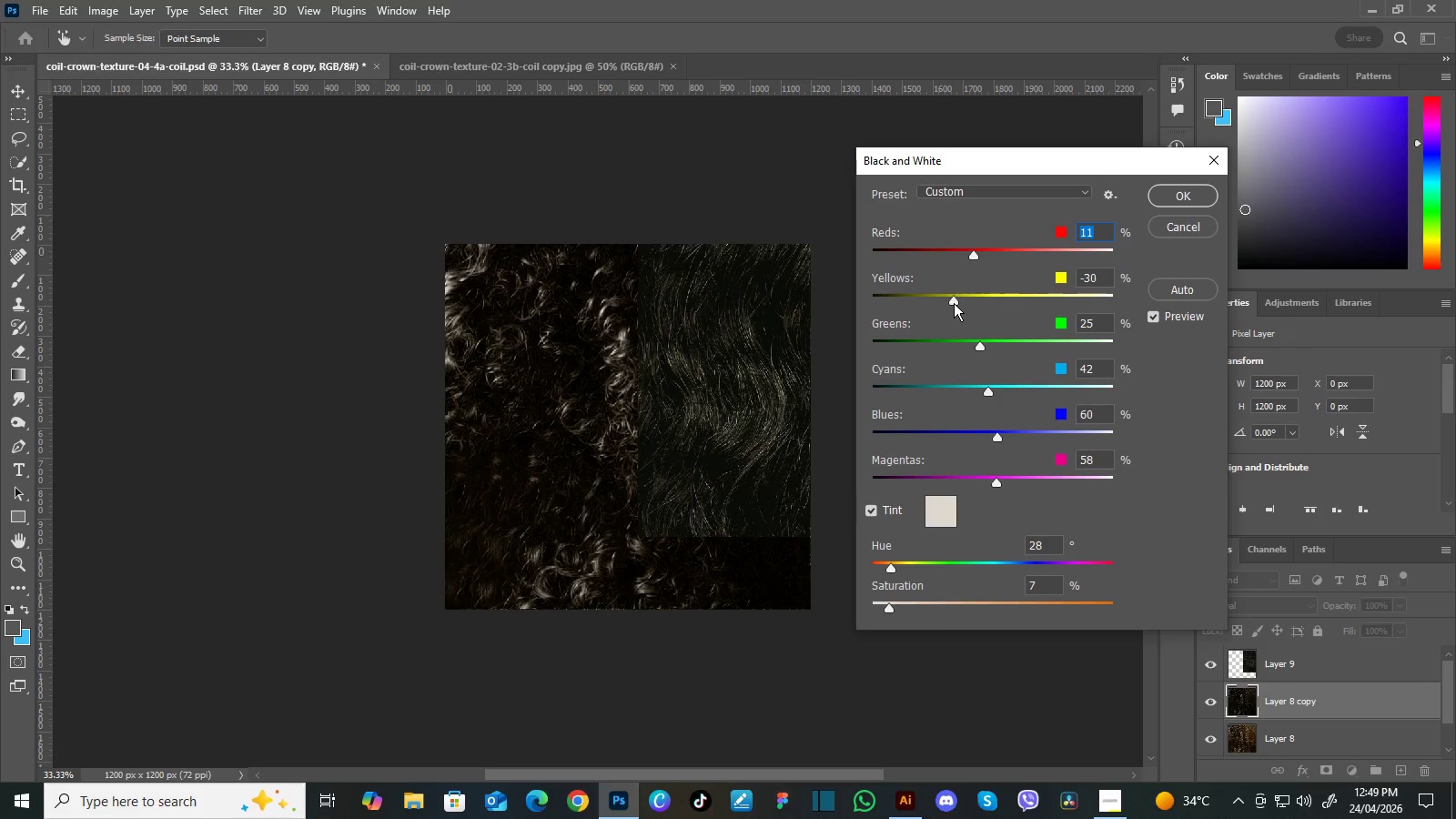 
left_click_drag(start_coordinate=[951, 303], to_coordinate=[955, 281])
 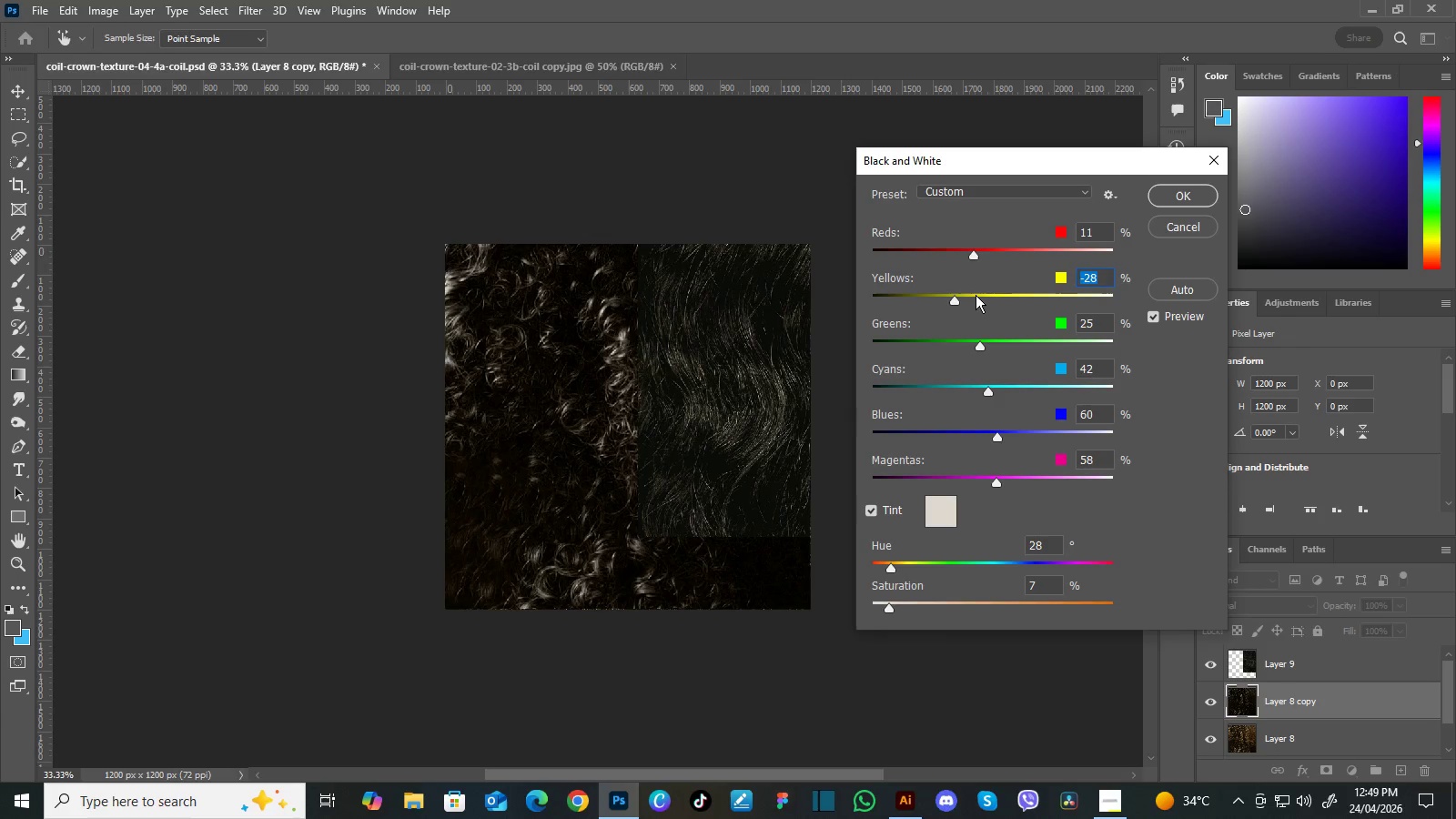 
left_click_drag(start_coordinate=[980, 346], to_coordinate=[940, 333])
 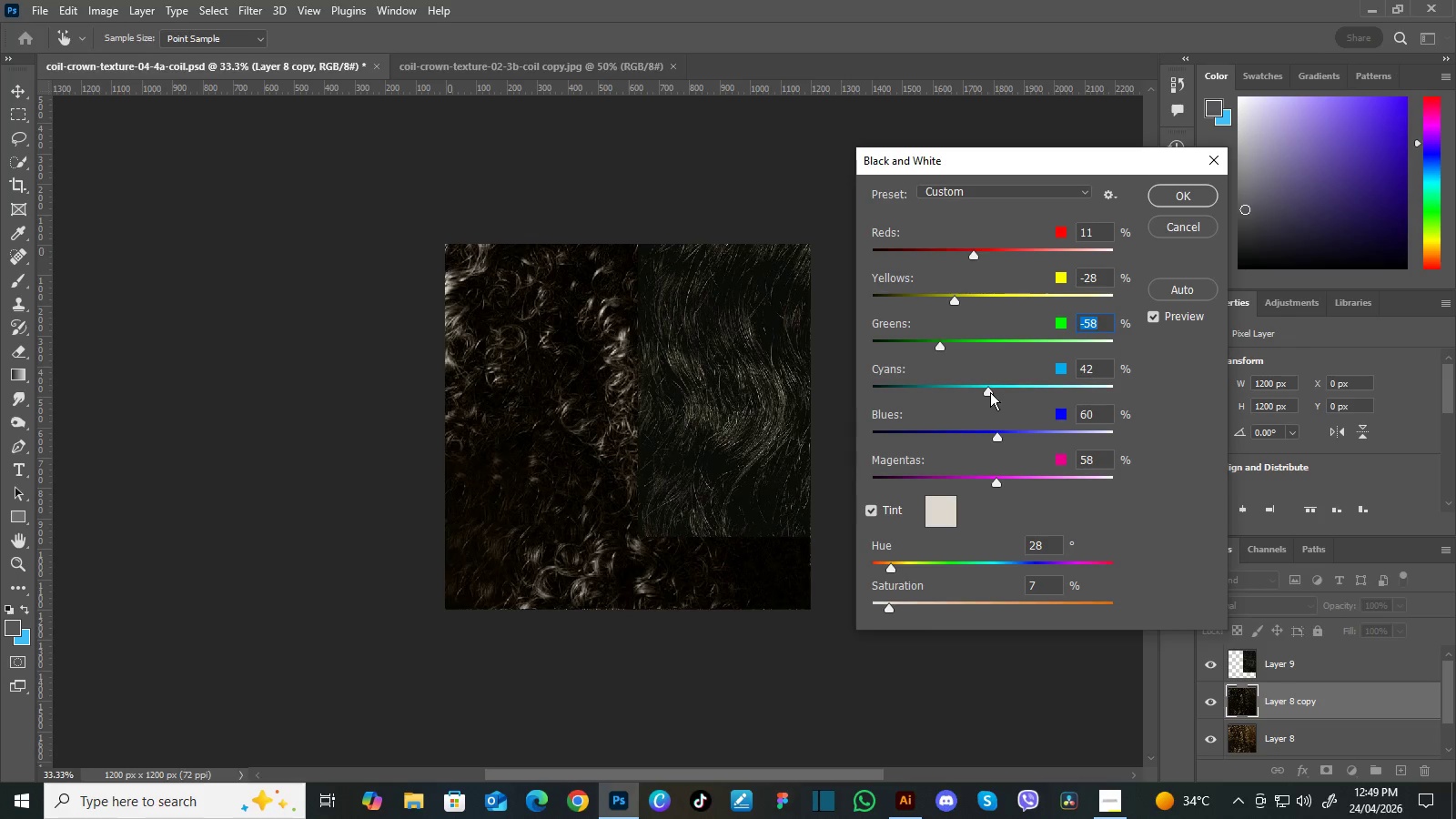 
left_click_drag(start_coordinate=[986, 392], to_coordinate=[977, 387])
 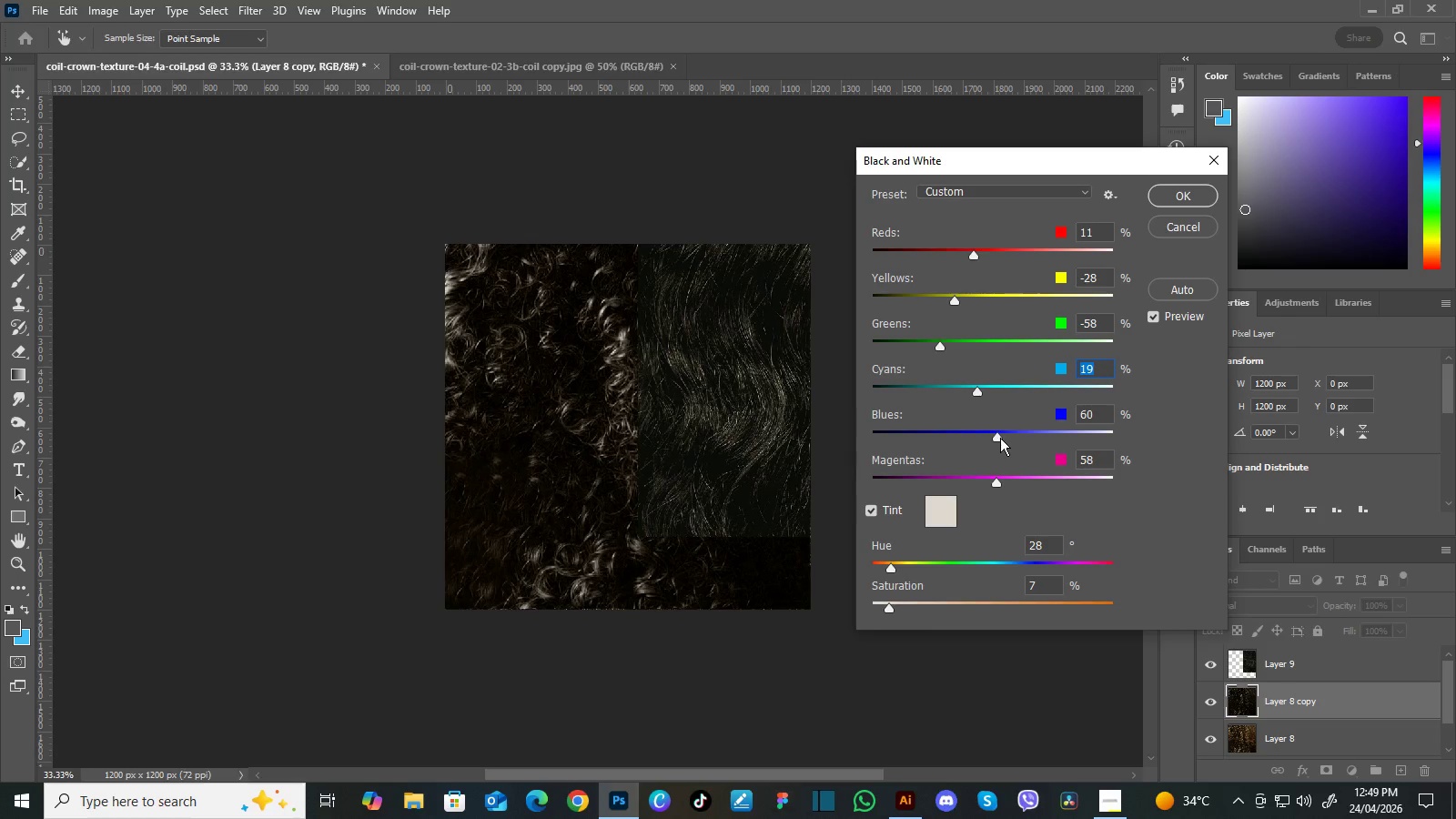 
left_click_drag(start_coordinate=[995, 437], to_coordinate=[997, 431])
 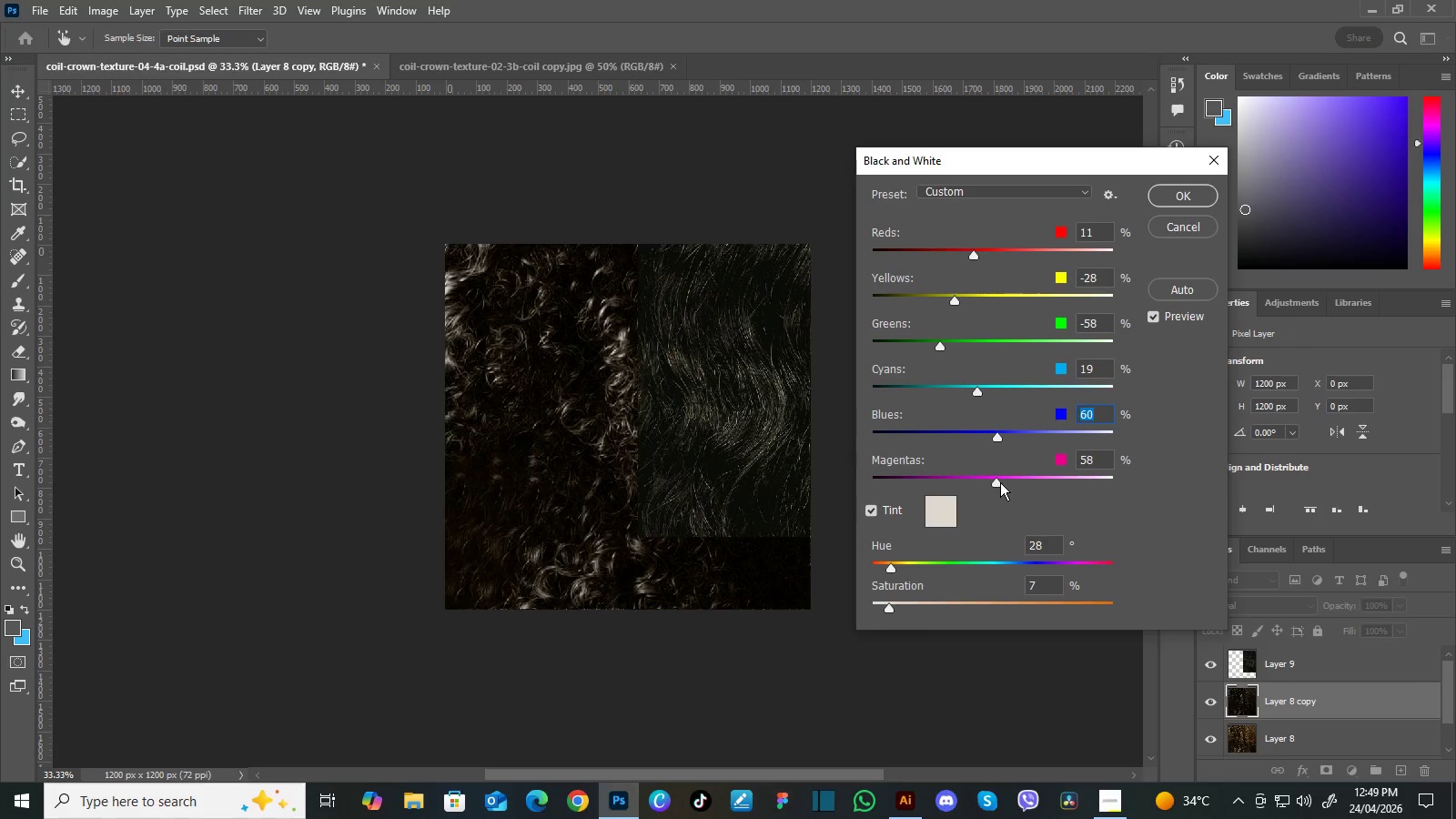 
left_click_drag(start_coordinate=[1000, 482], to_coordinate=[998, 476])
 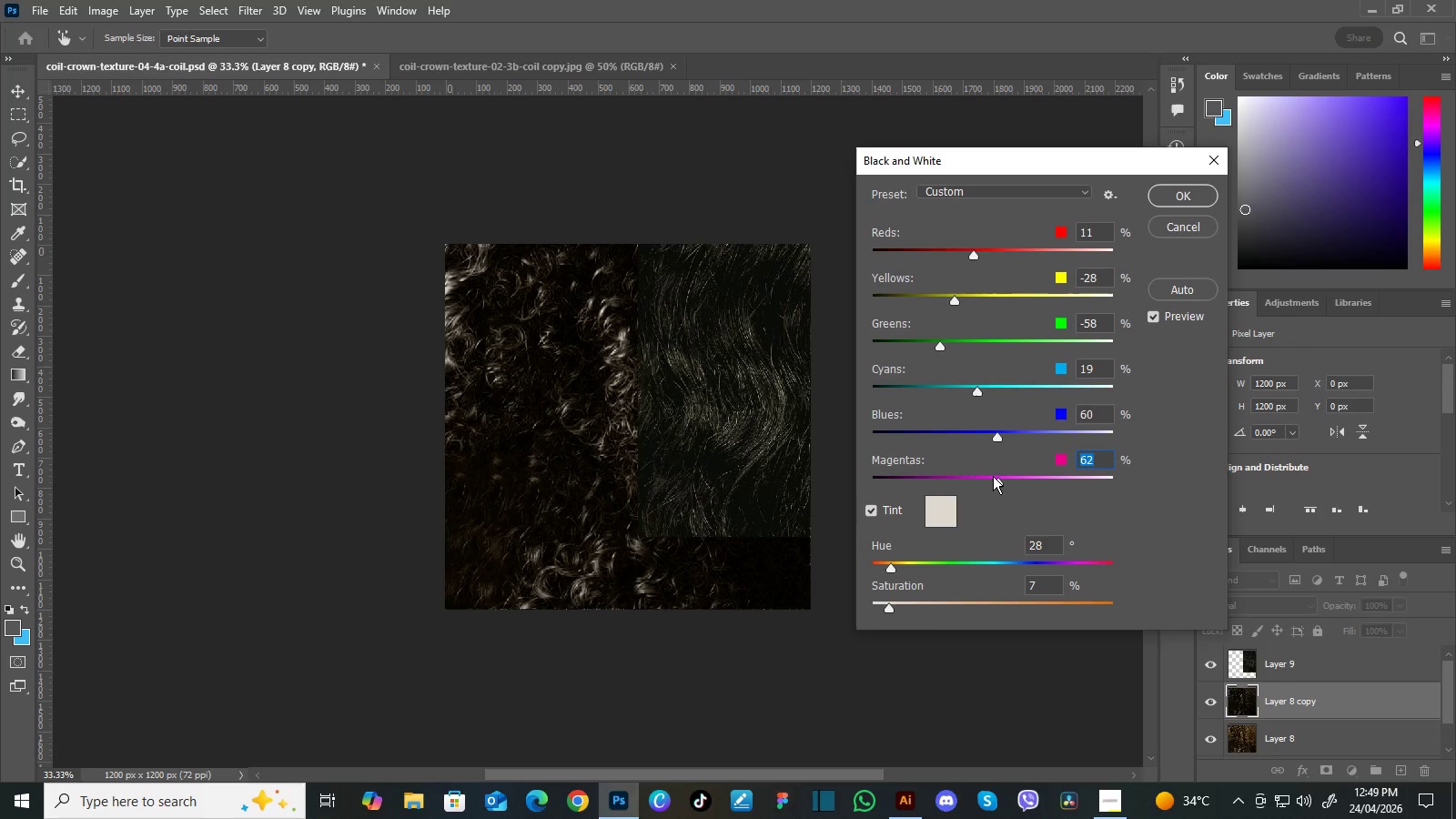 
wait(8.67)
 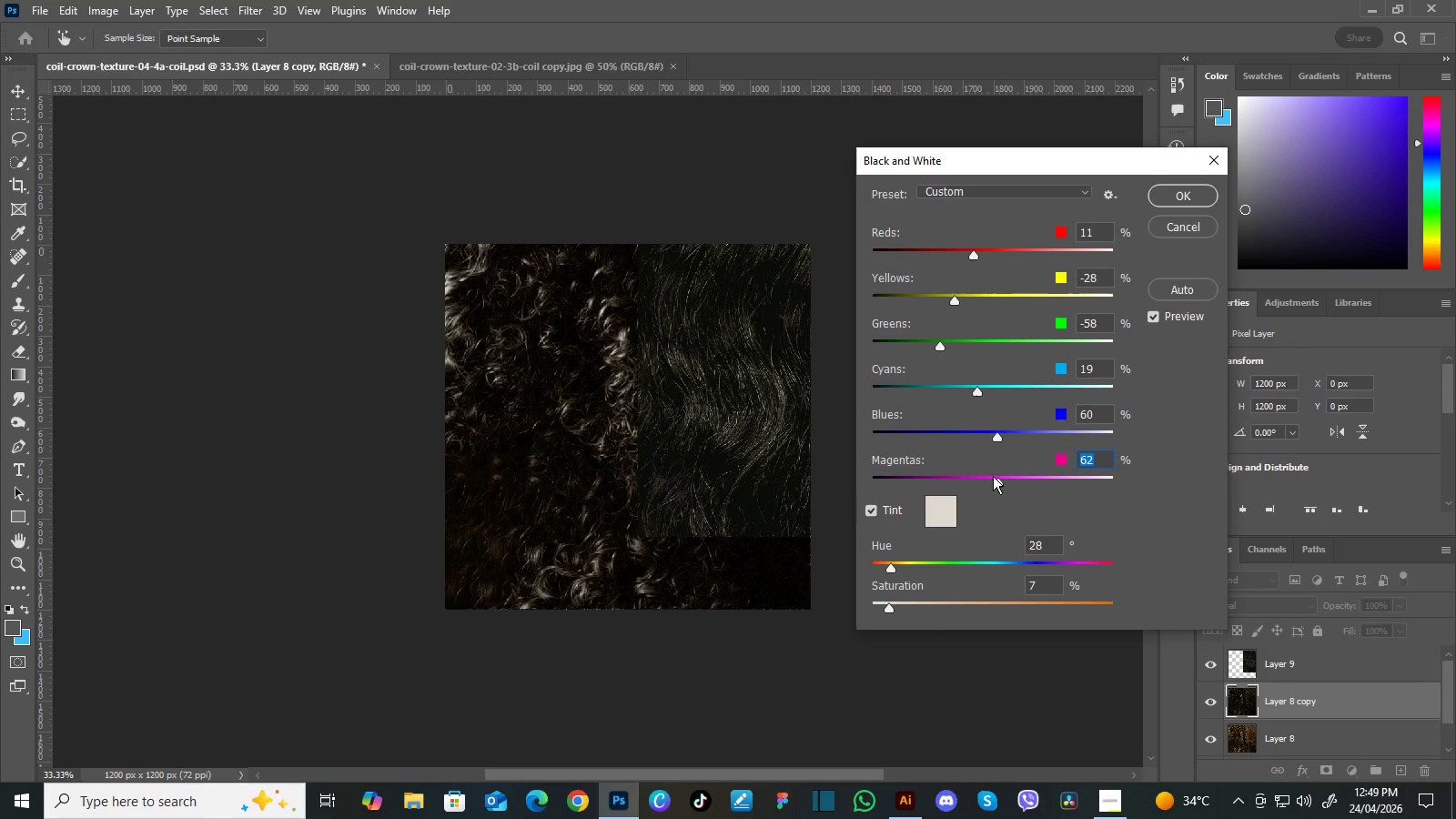 
left_click_drag(start_coordinate=[888, 609], to_coordinate=[884, 610])
 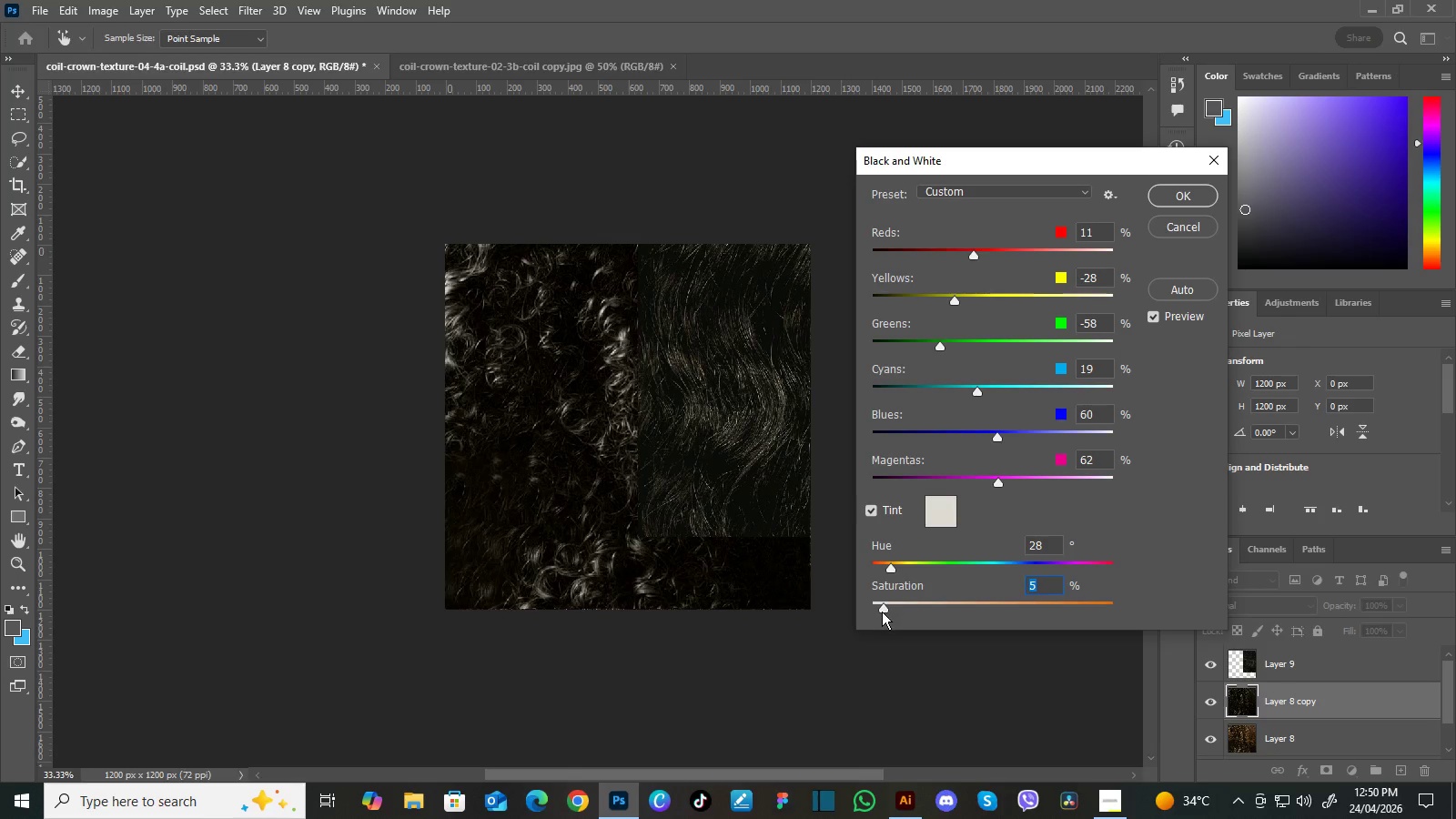 
left_click_drag(start_coordinate=[884, 609], to_coordinate=[886, 614])
 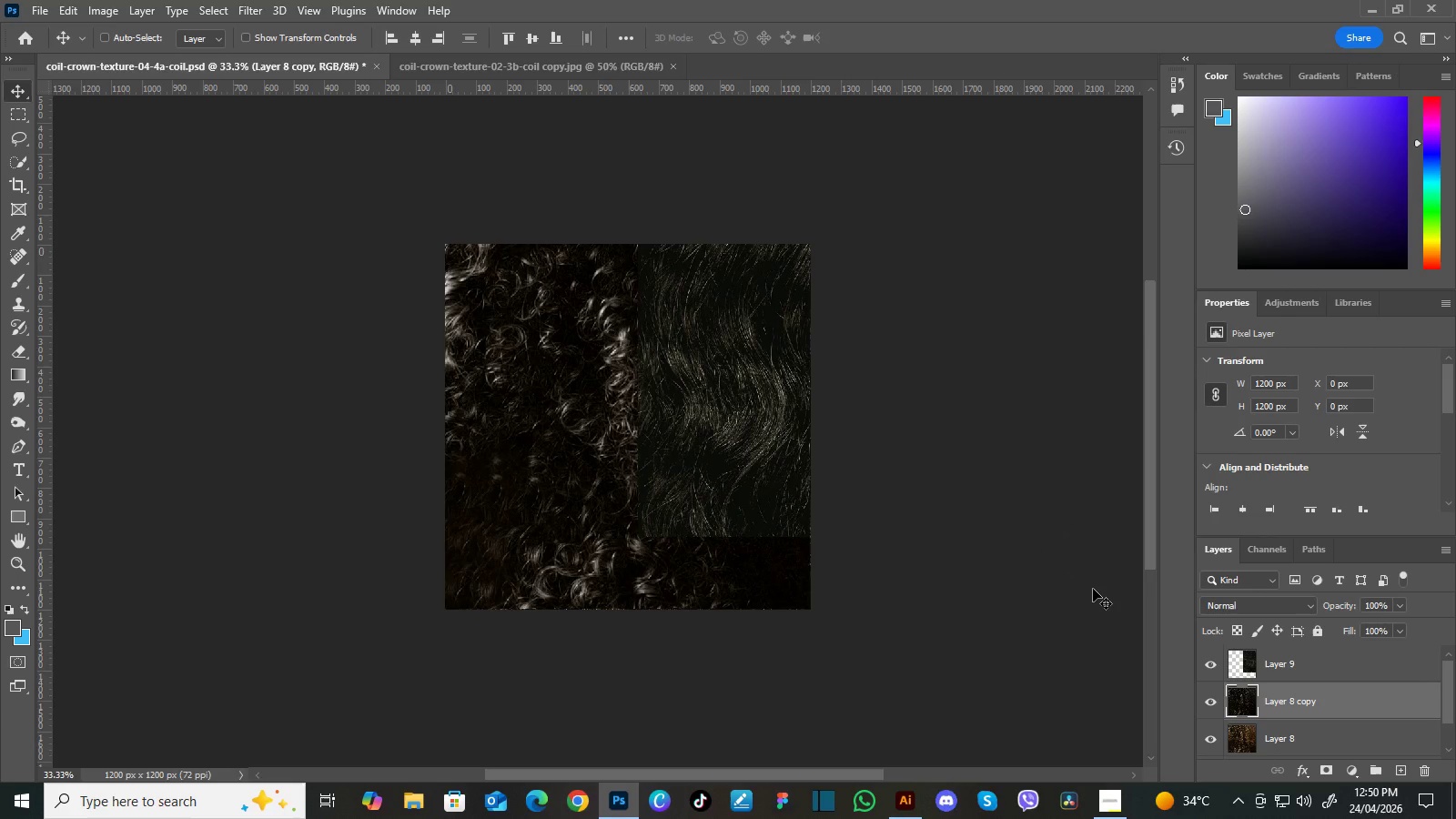 
left_click([1212, 664])
 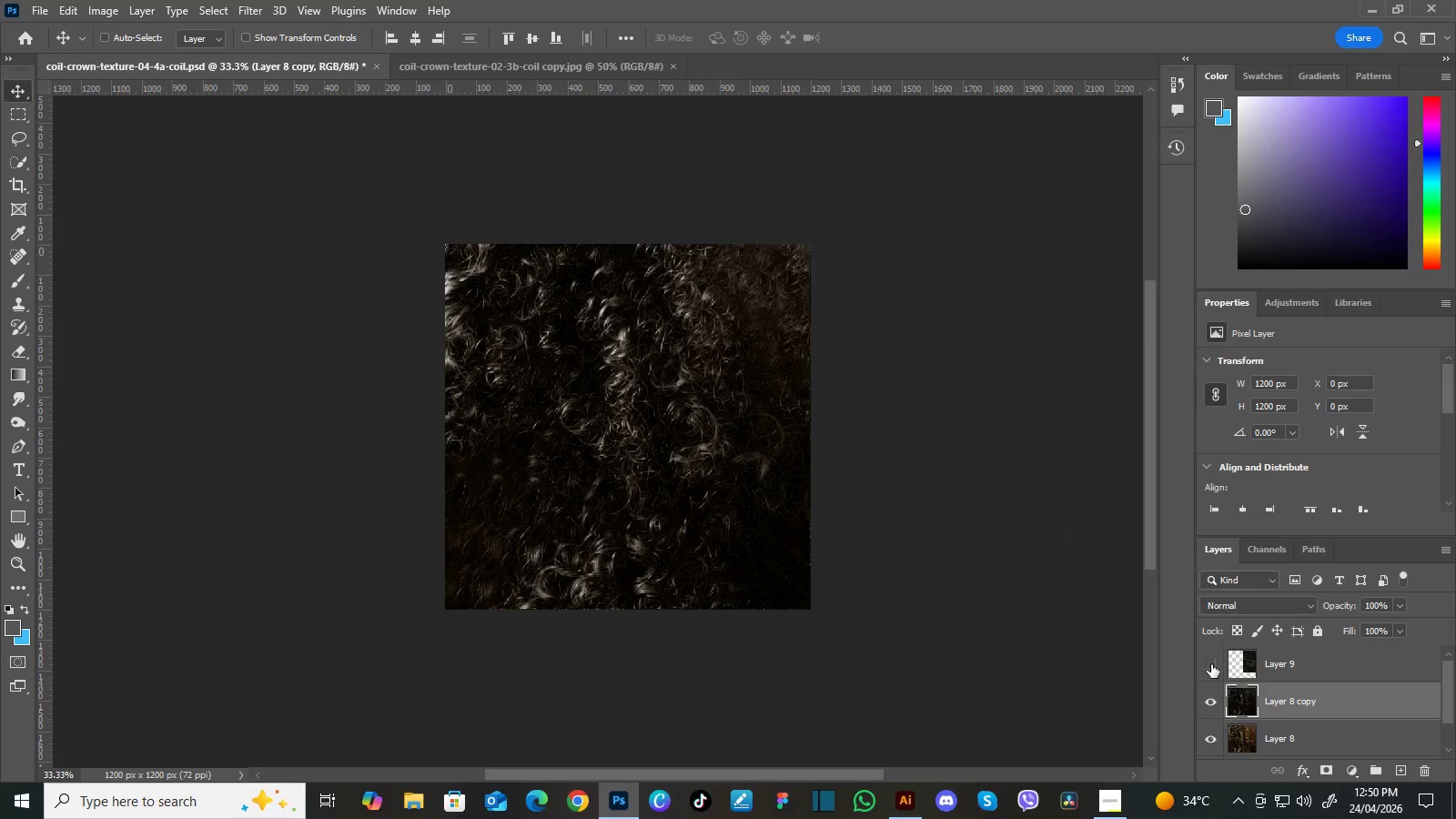 
left_click([1211, 664])
 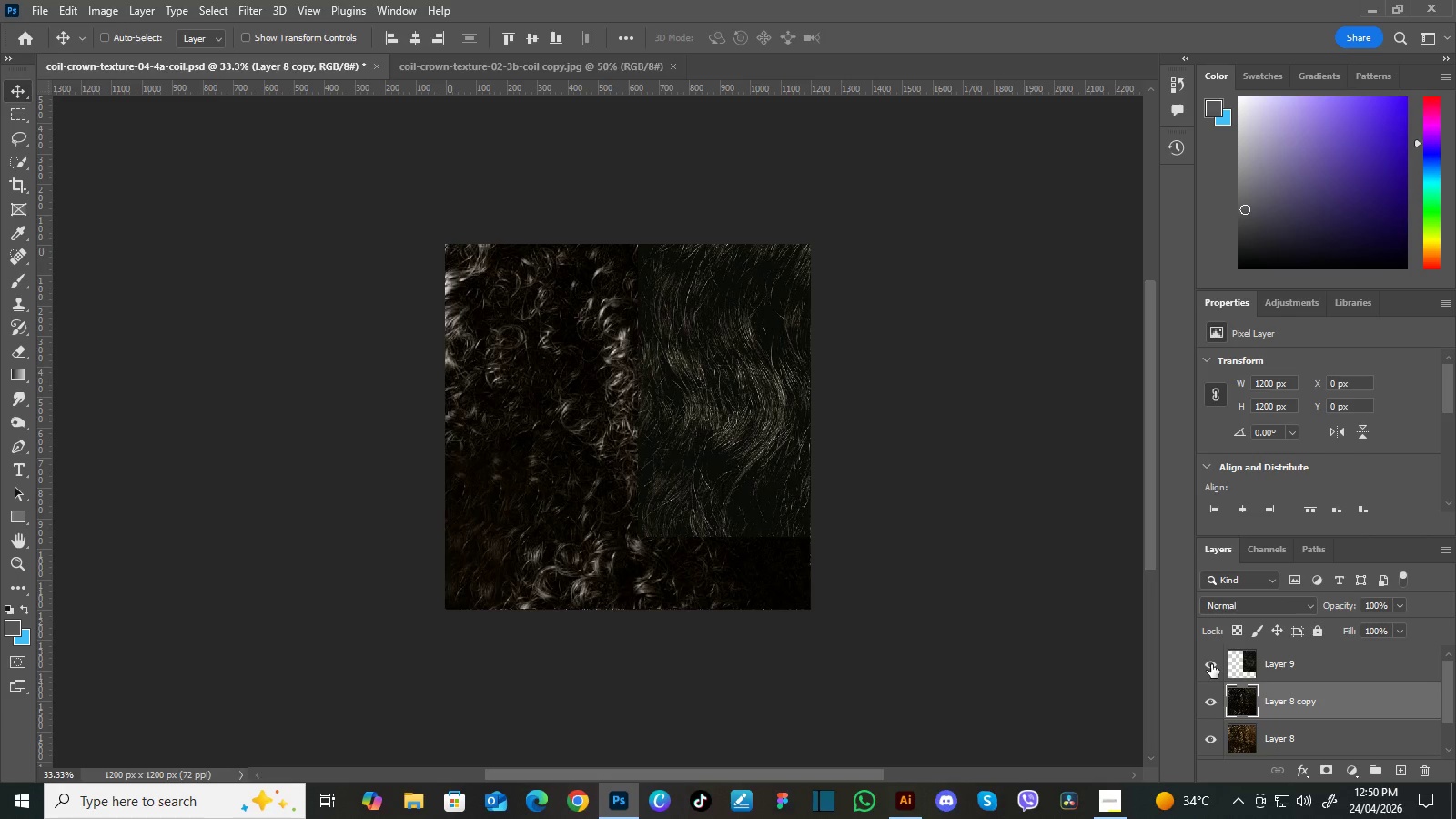 
left_click([1211, 664])
 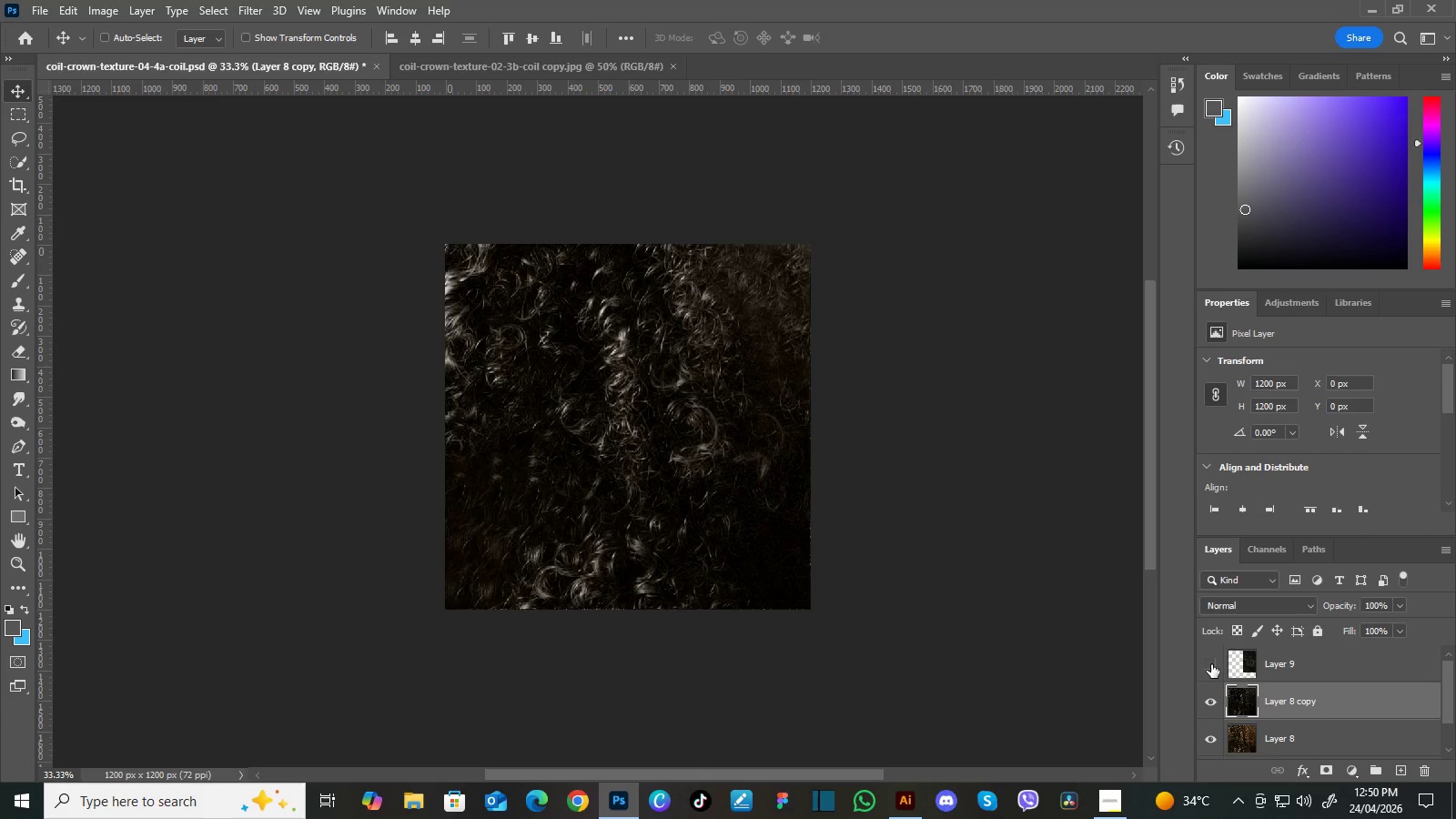 
left_click([1211, 664])
 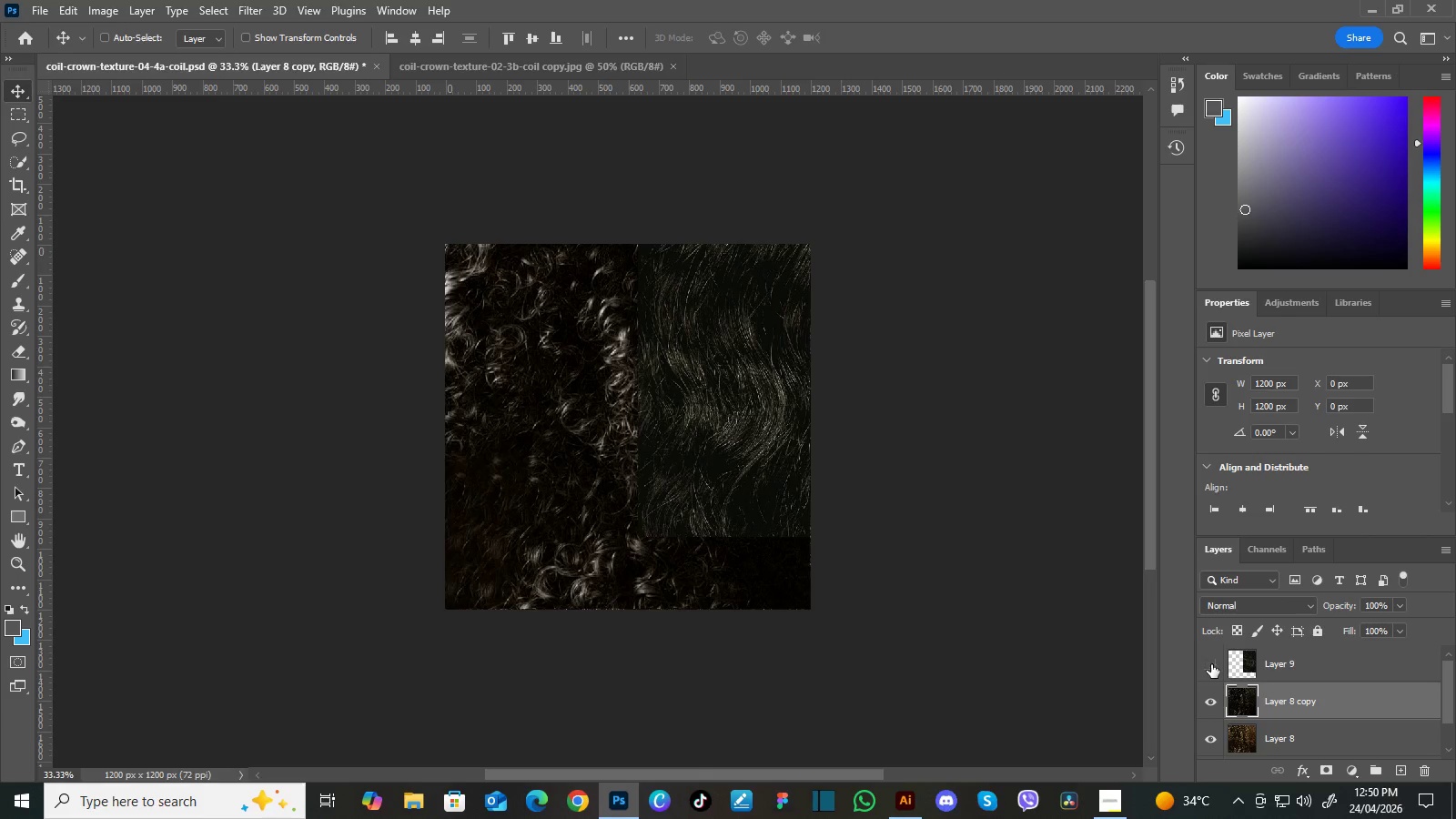 
left_click([1211, 664])
 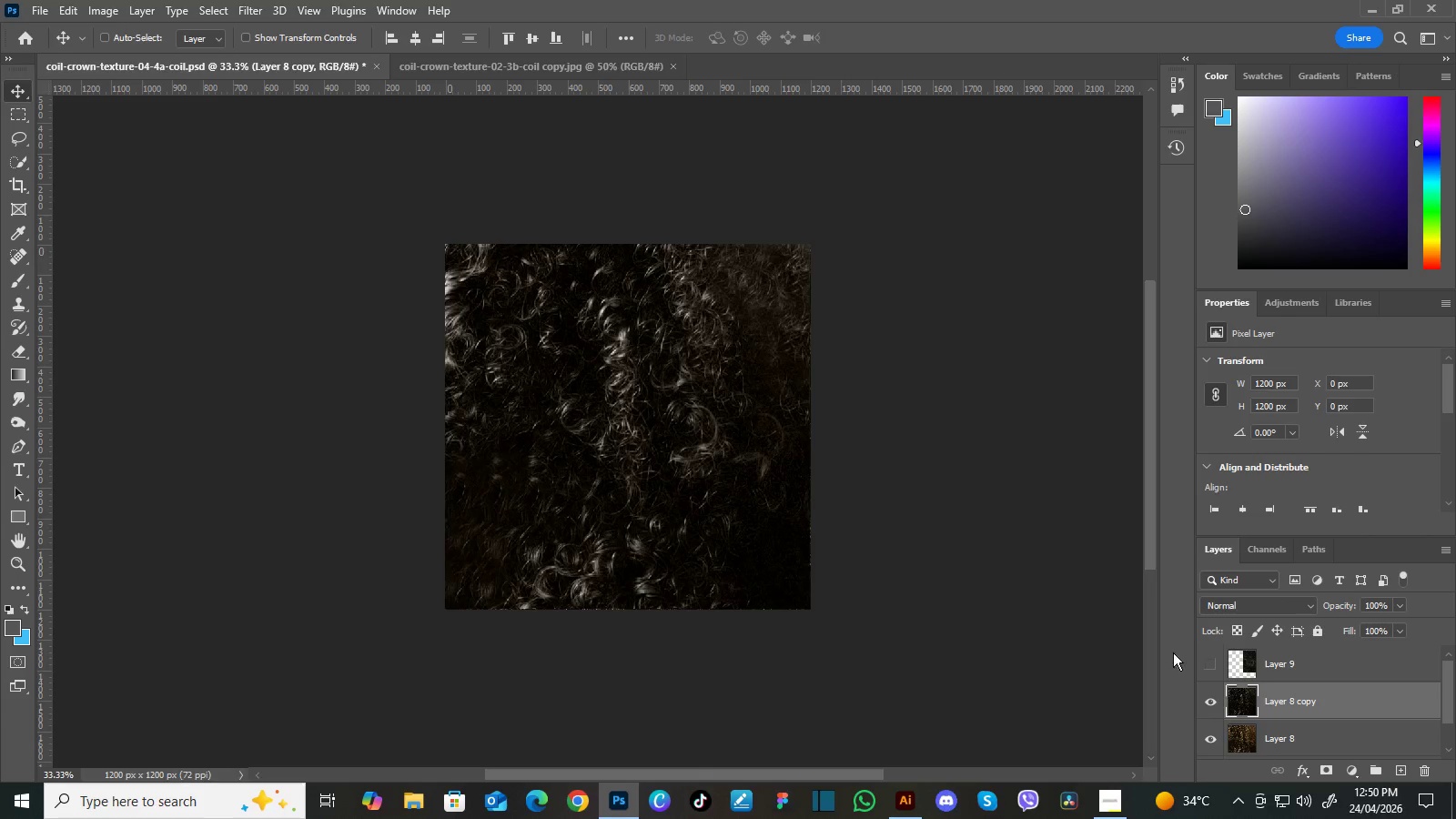 
left_click([1216, 662])
 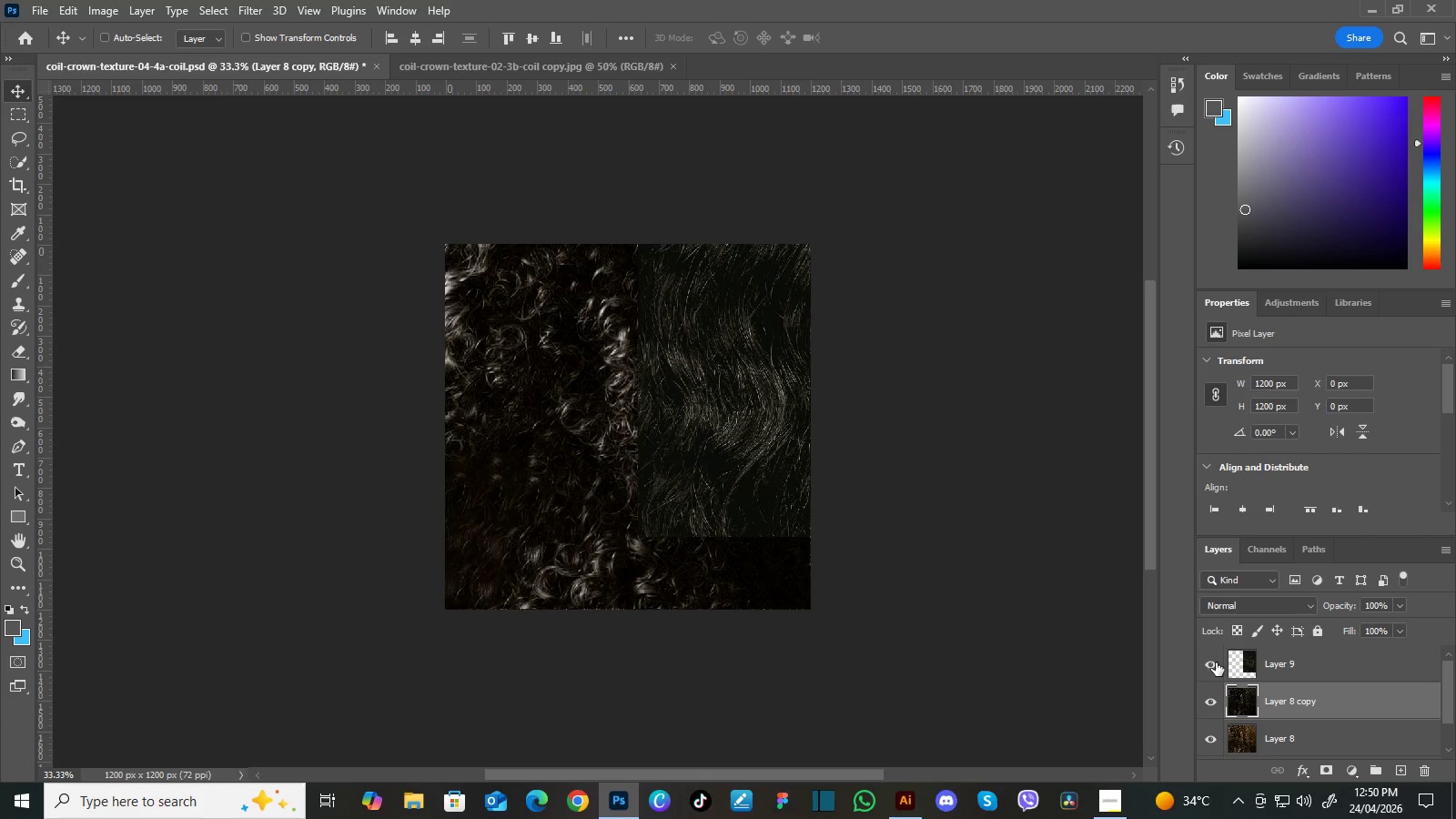 
left_click([1216, 662])
 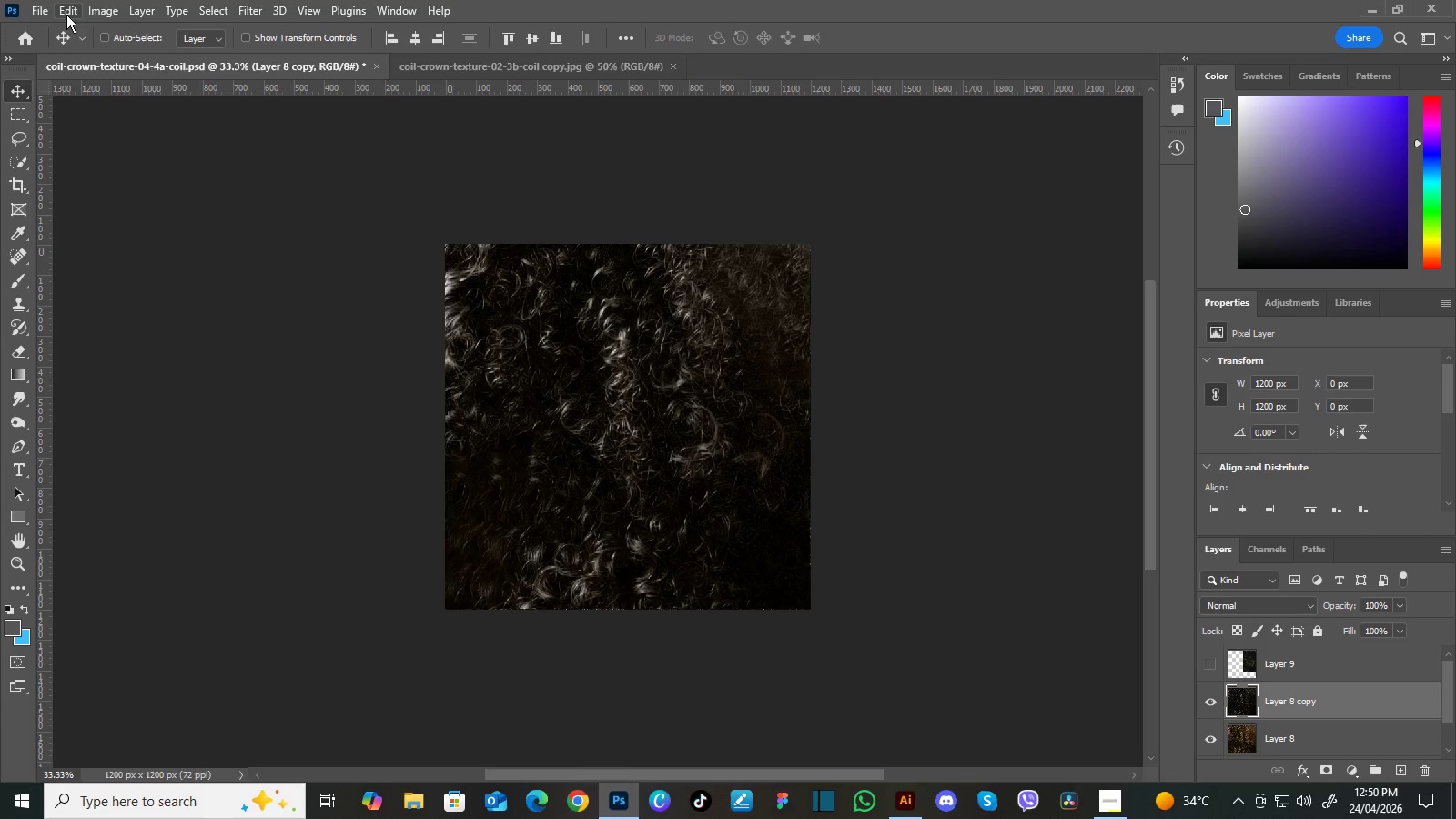 
left_click([45, 4])
 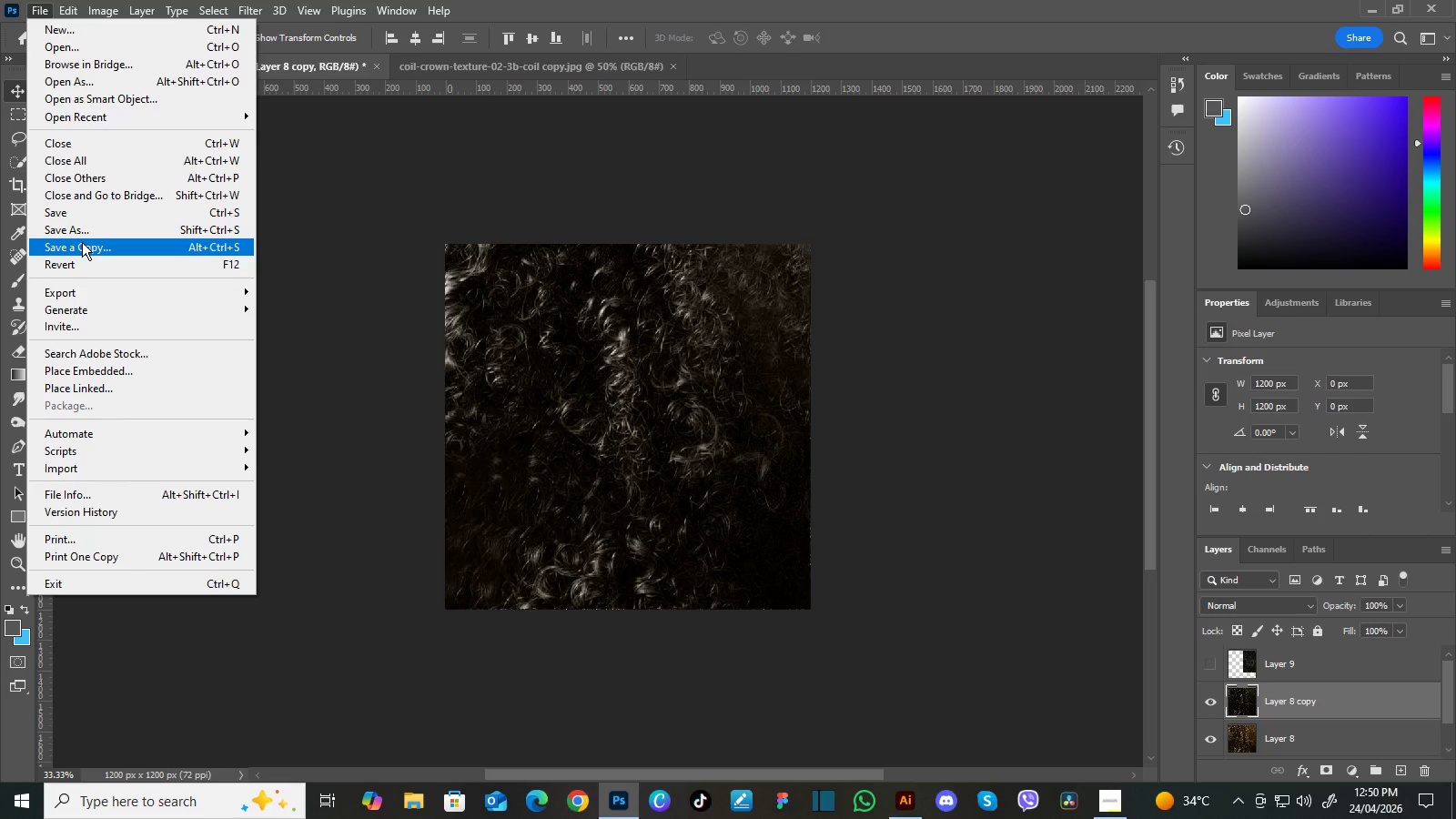 
left_click([82, 242])
 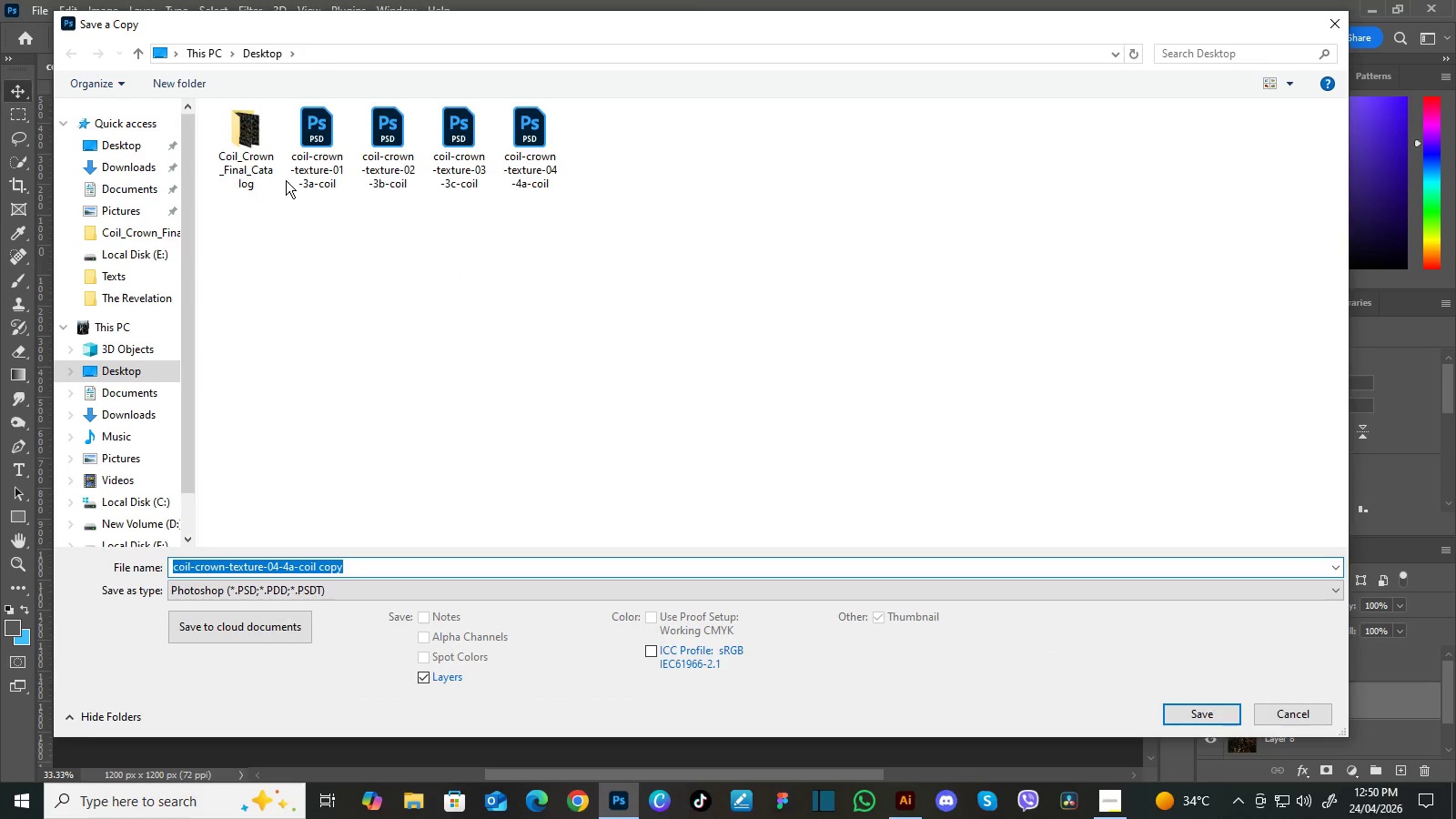 
double_click([250, 137])
 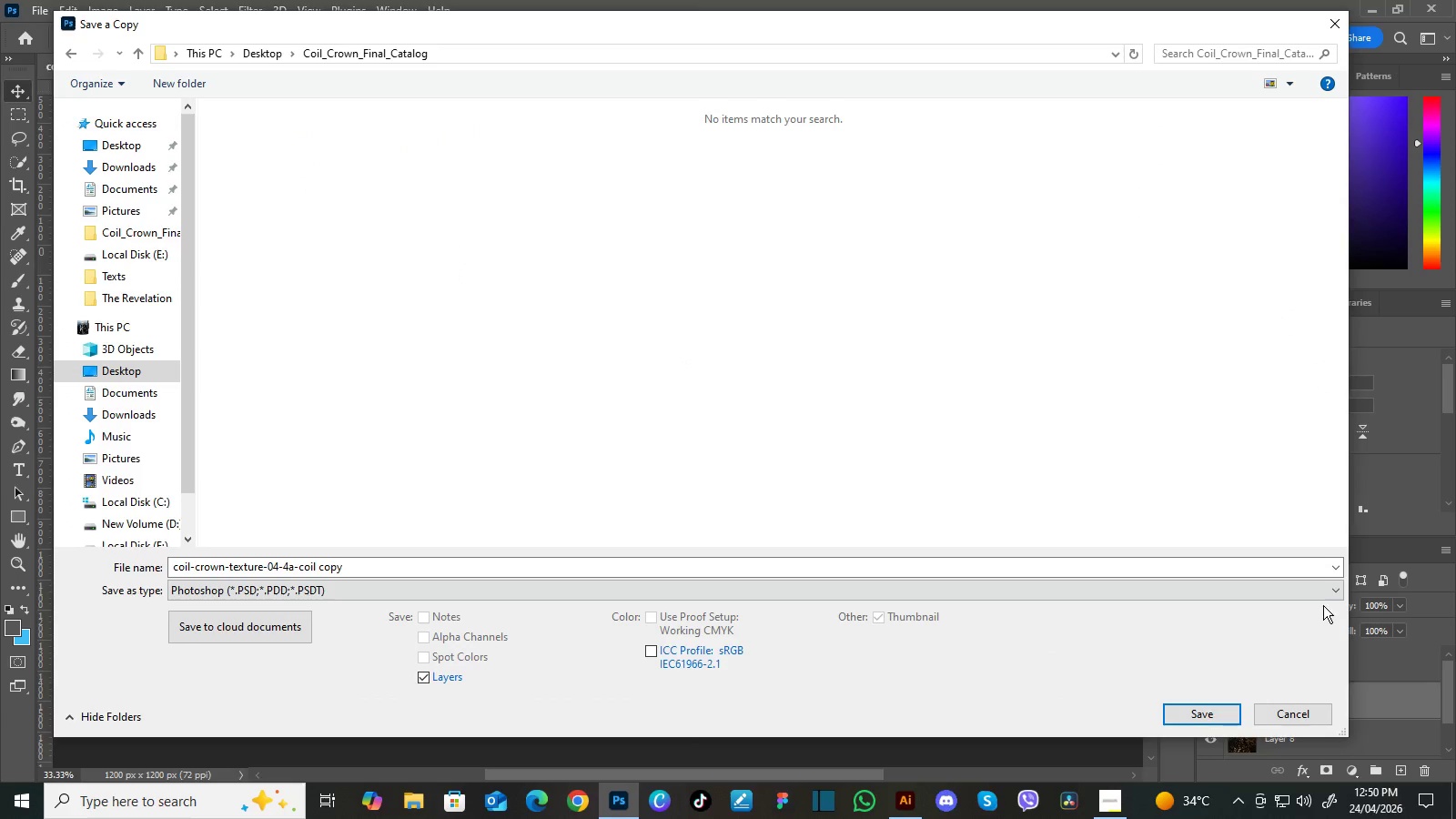 
left_click([1334, 593])
 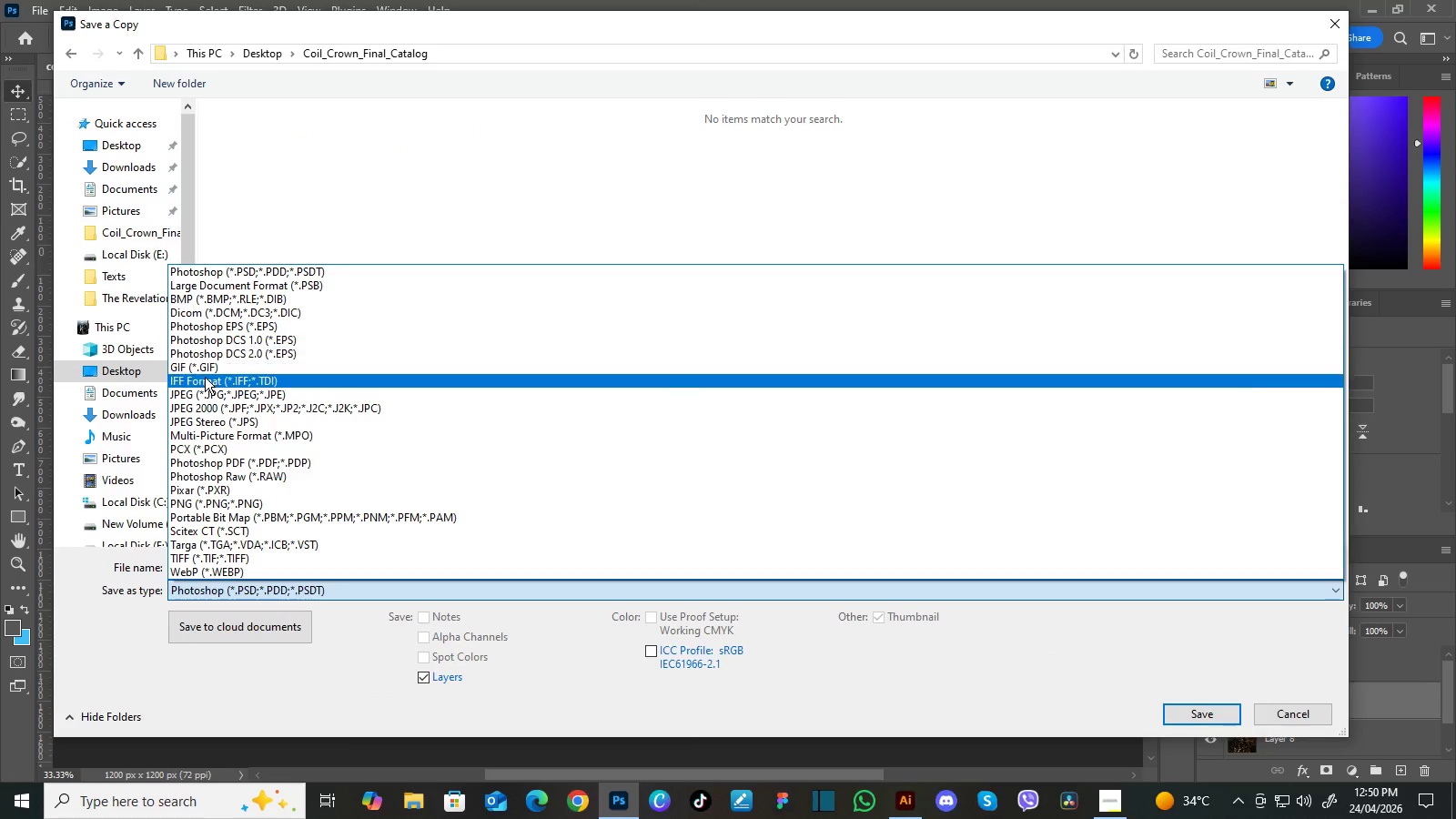 
left_click([206, 387])
 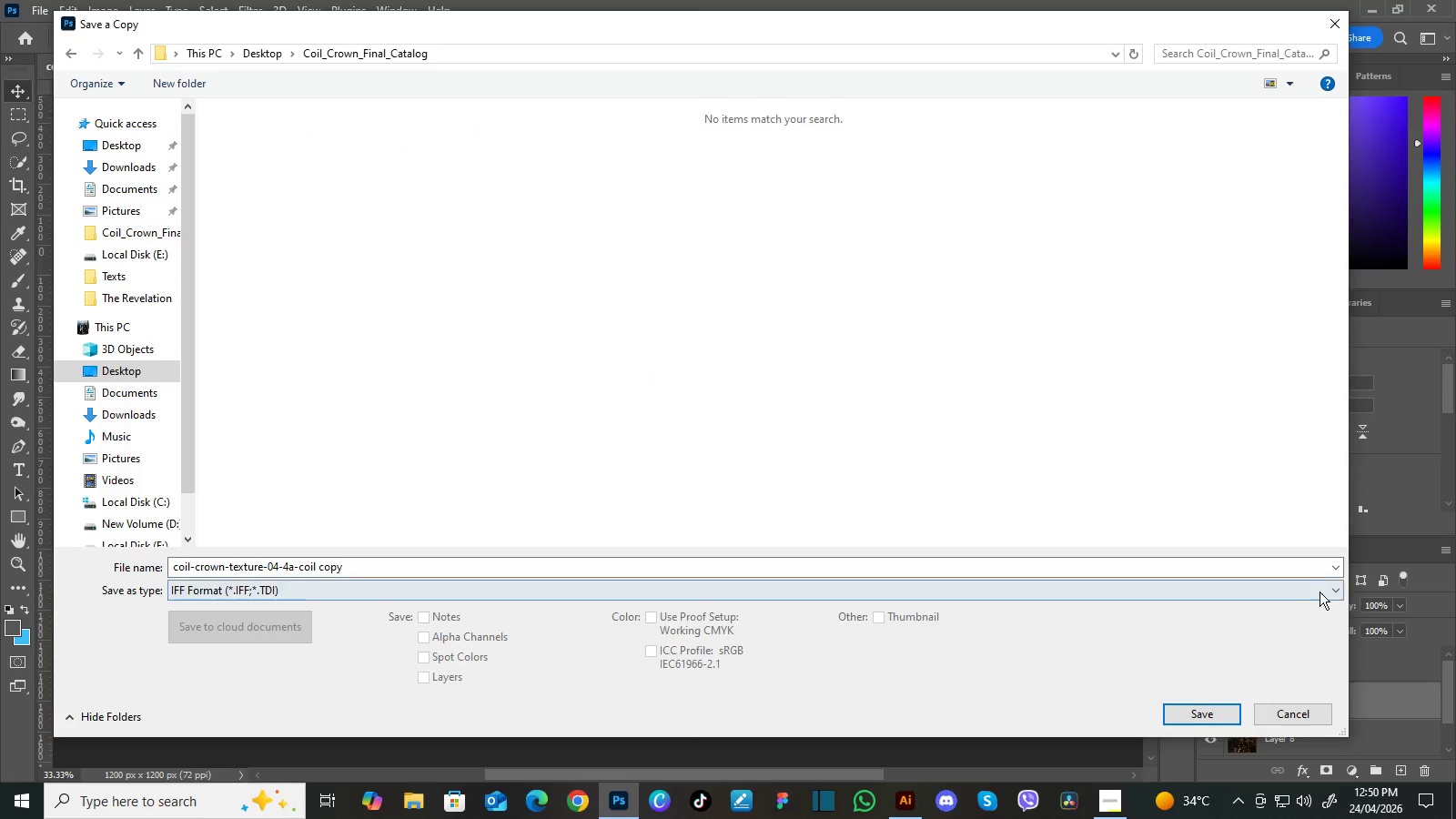 
left_click([1331, 589])
 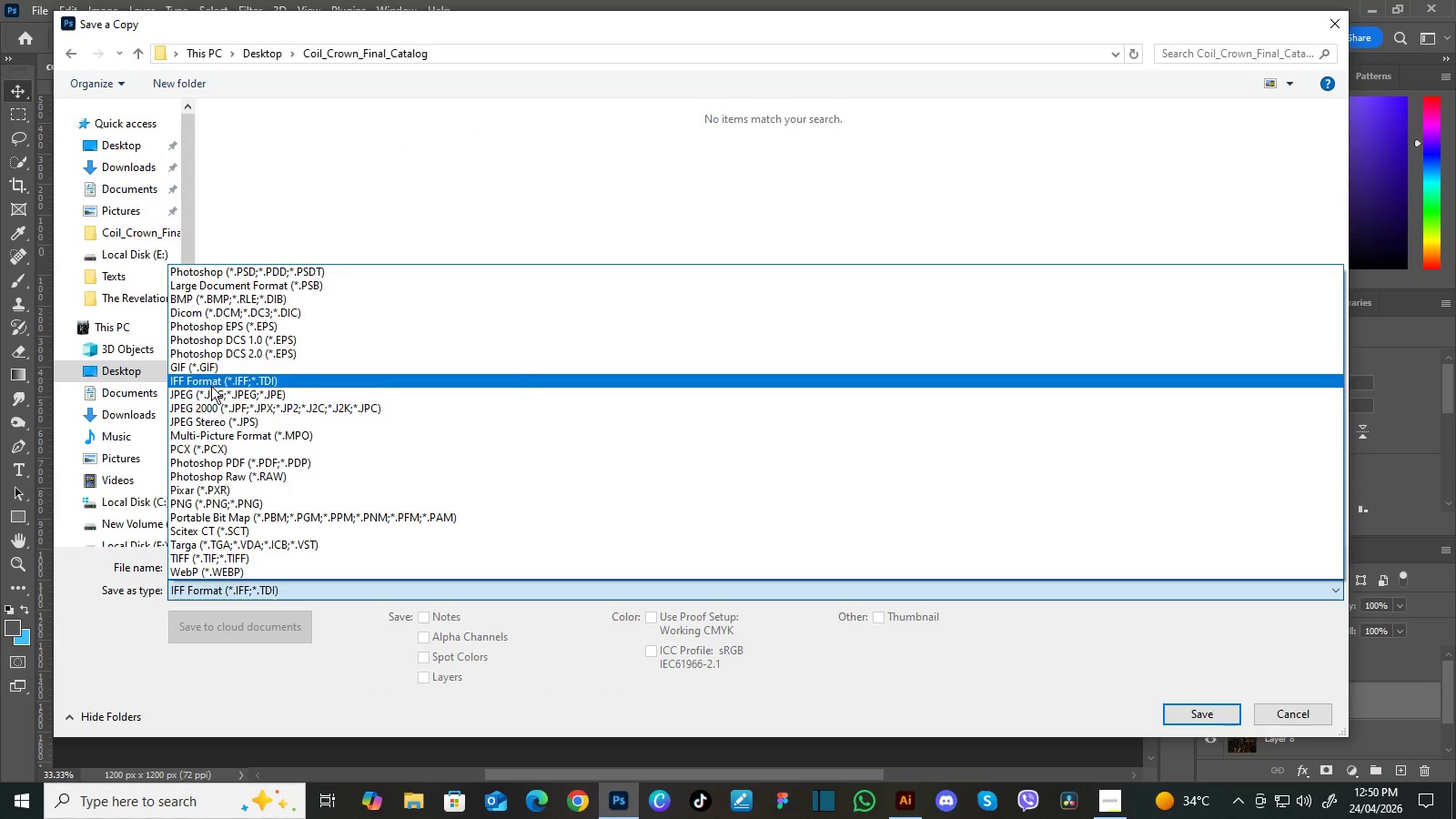 
left_click([216, 396])
 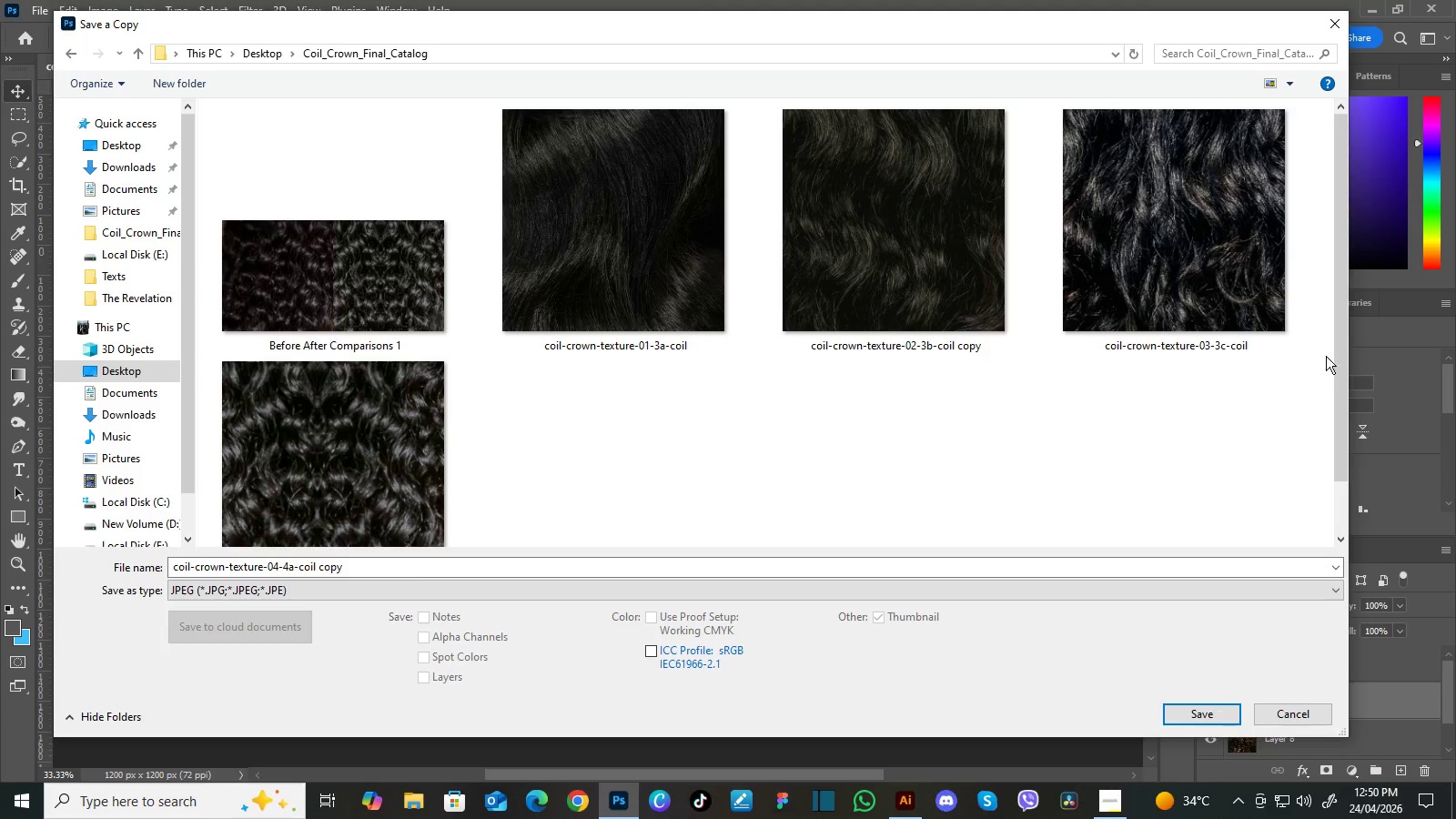 
left_click_drag(start_coordinate=[1340, 321], to_coordinate=[1325, 383])
 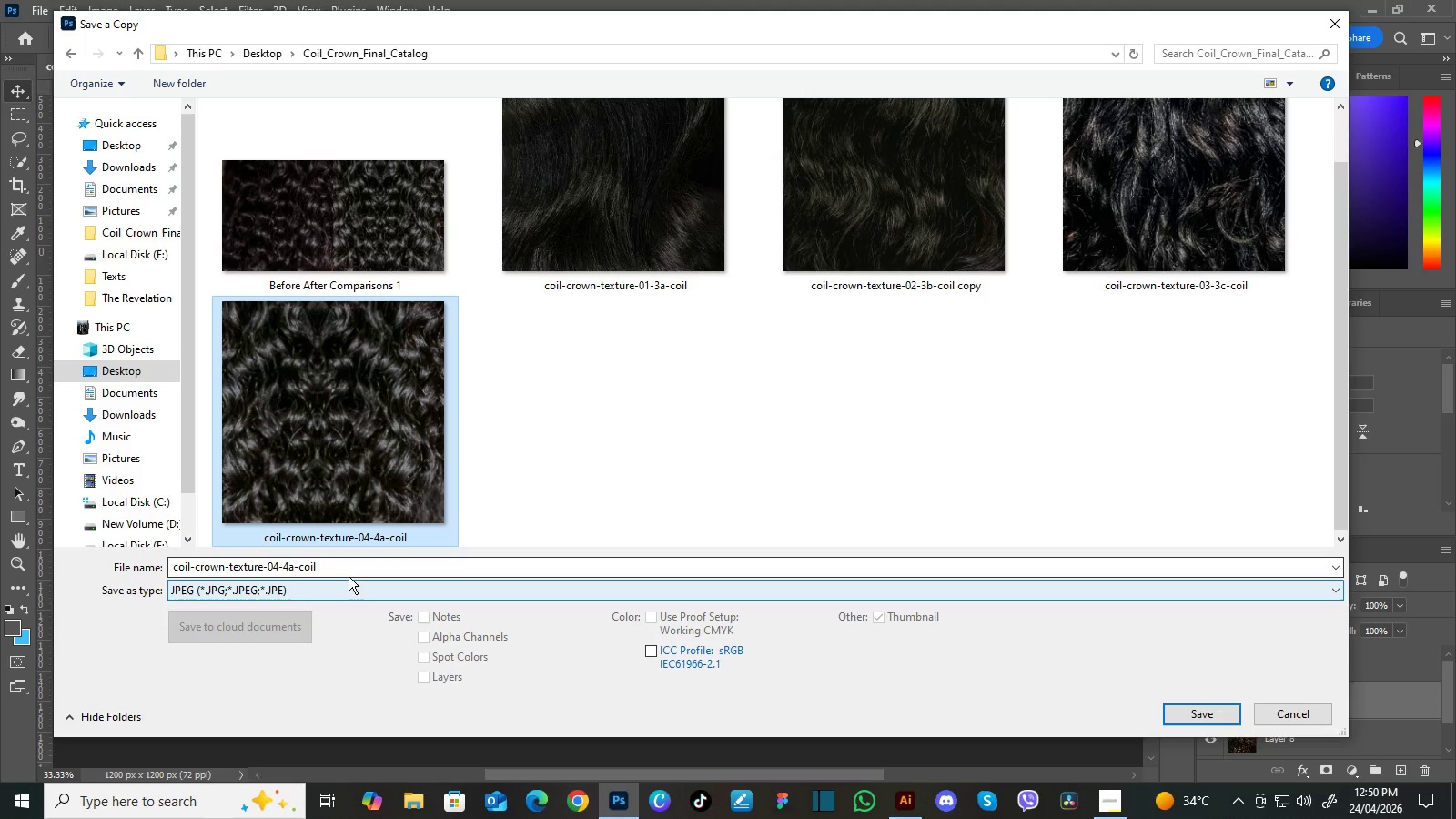 
left_click([356, 567])
 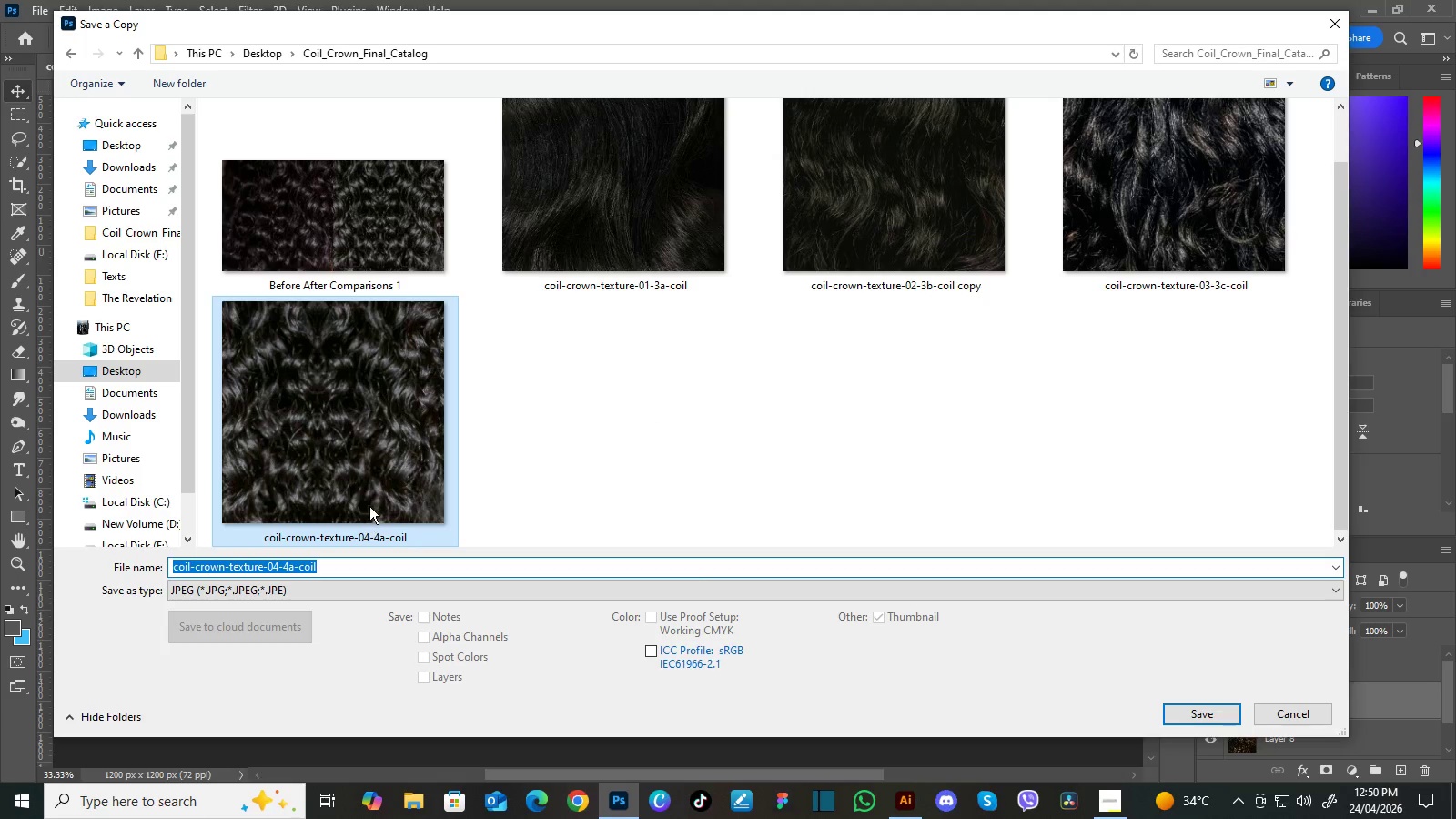 
left_click([369, 501])
 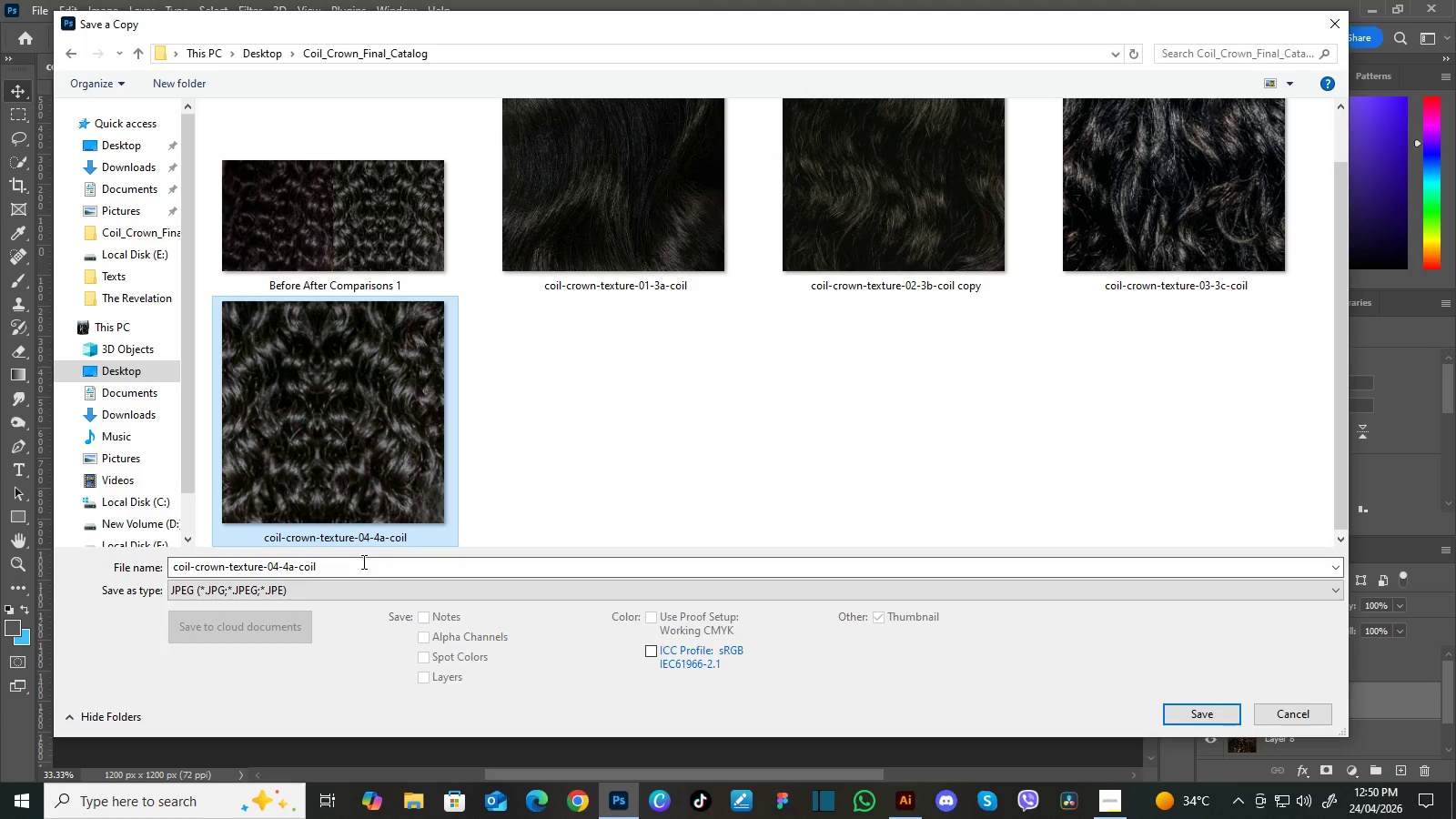 
left_click([362, 561])
 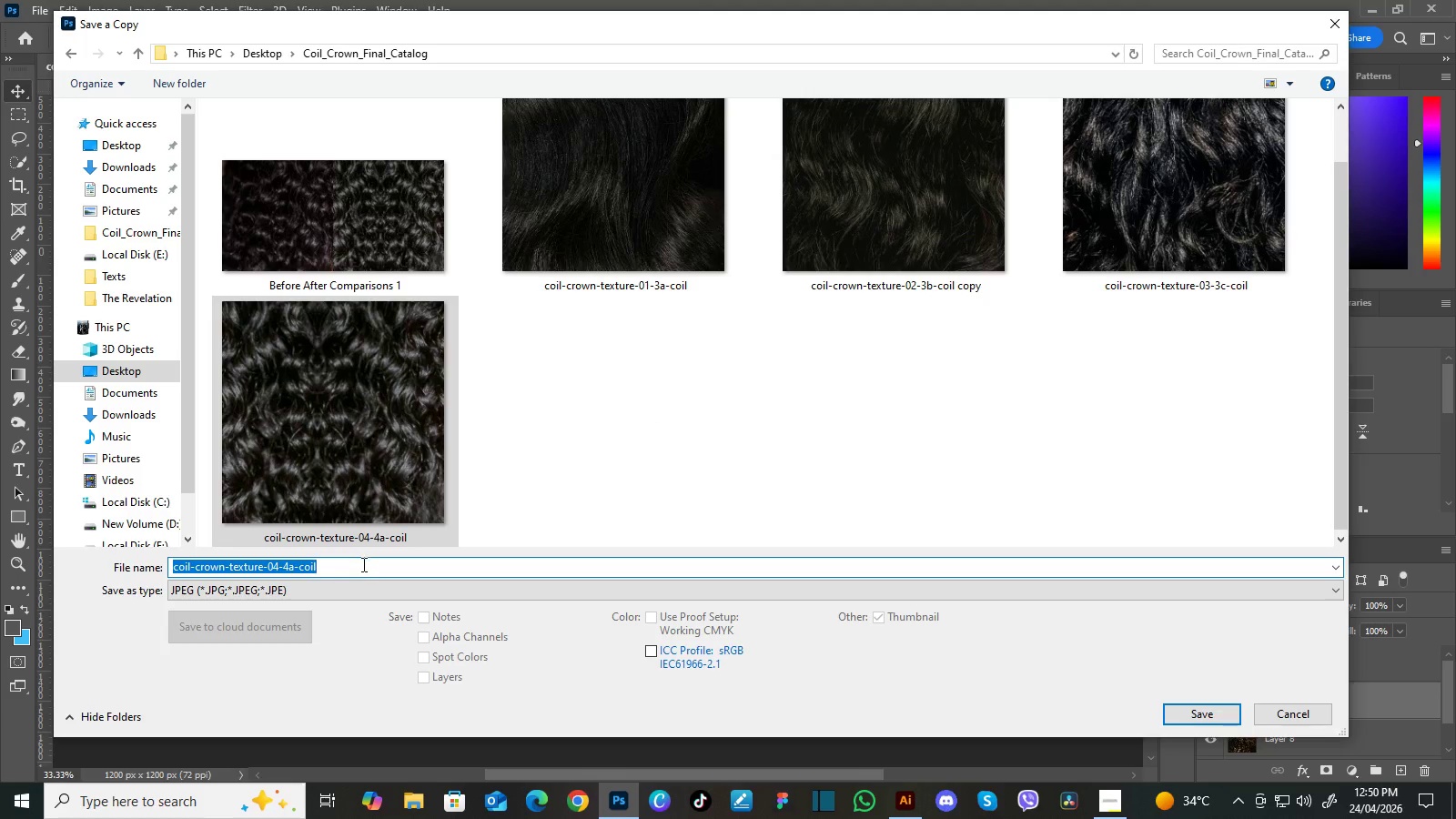 
left_click([362, 564])
 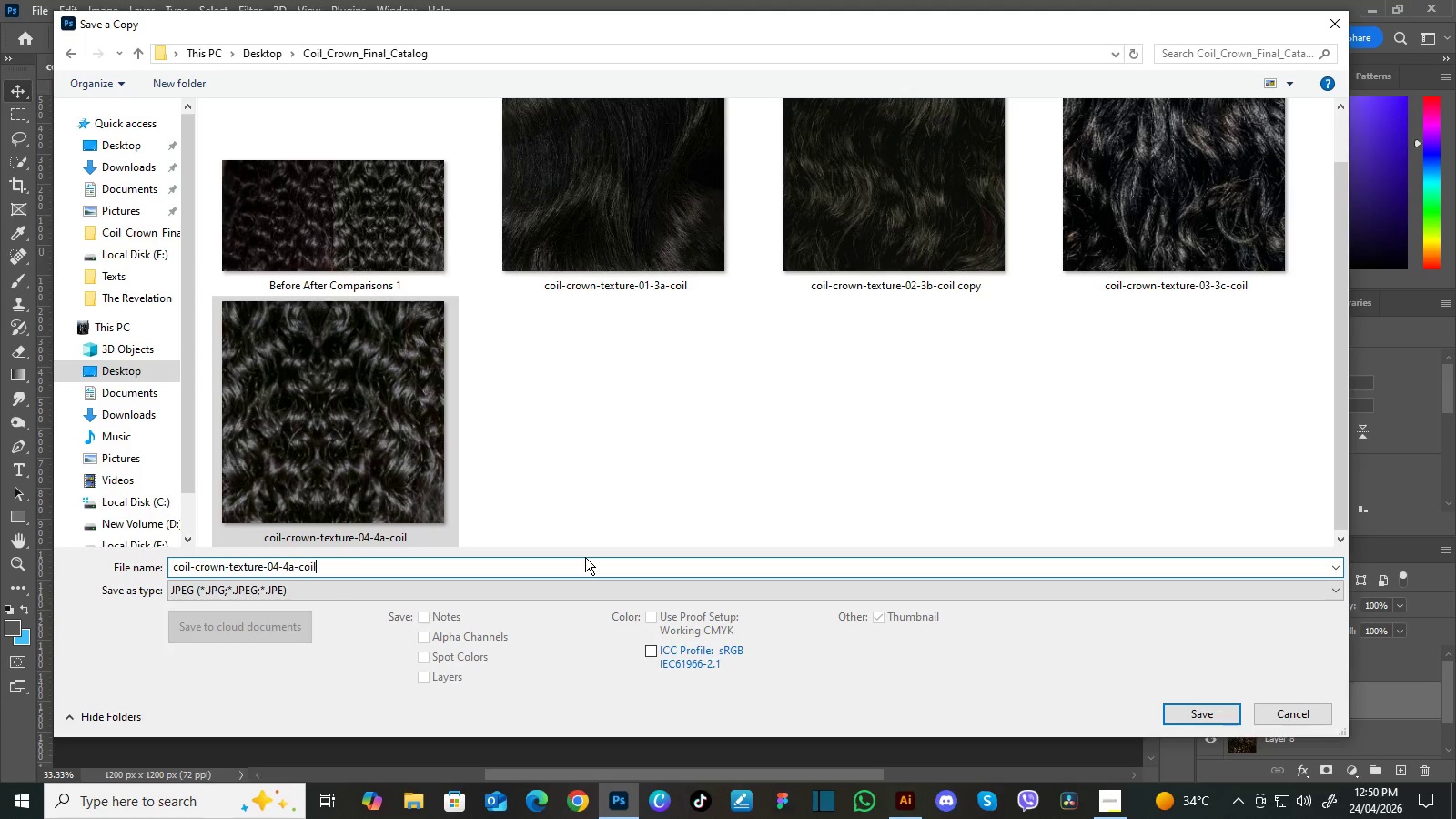 
key(ArrowLeft)
 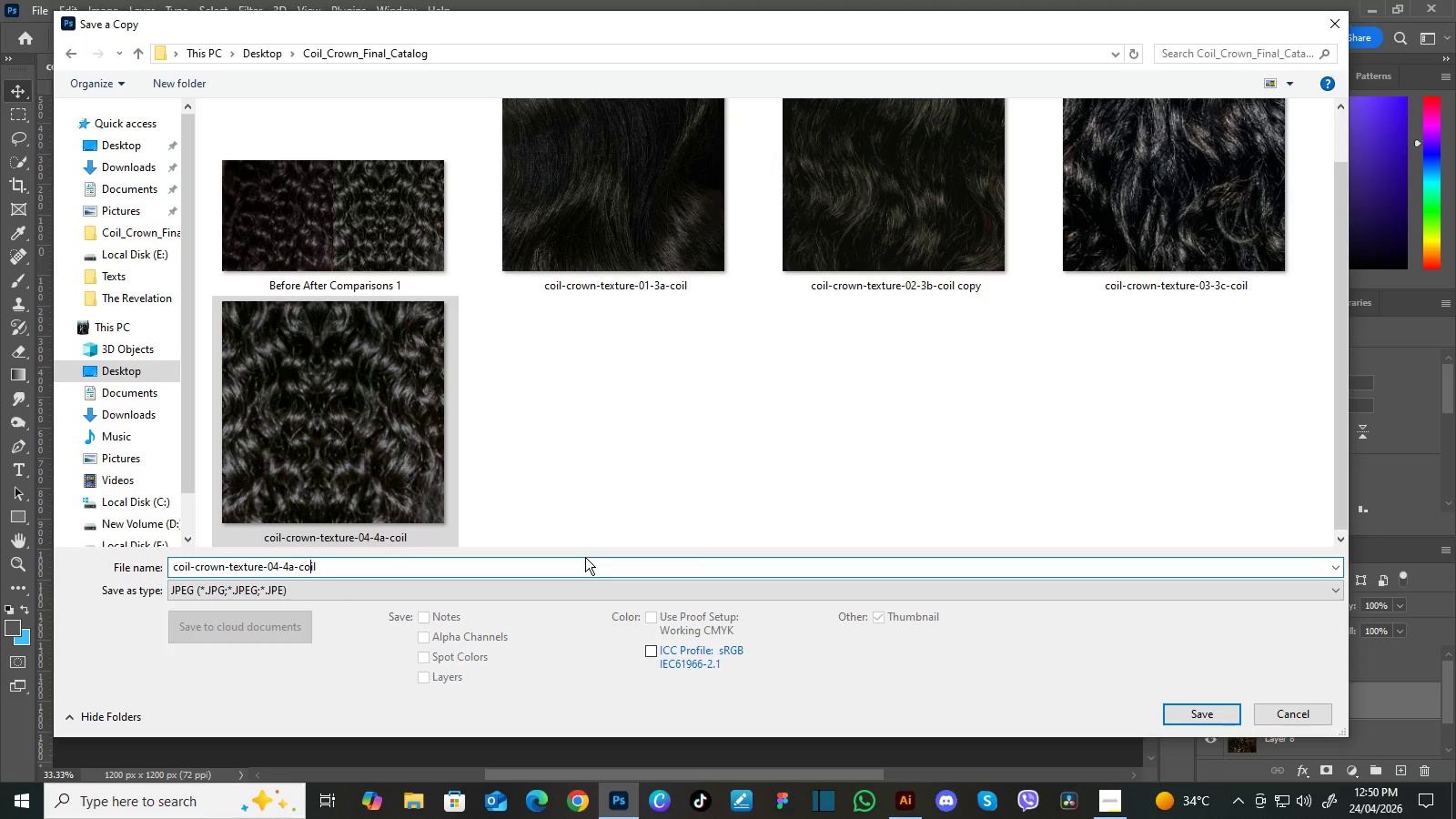 
key(ArrowLeft)
 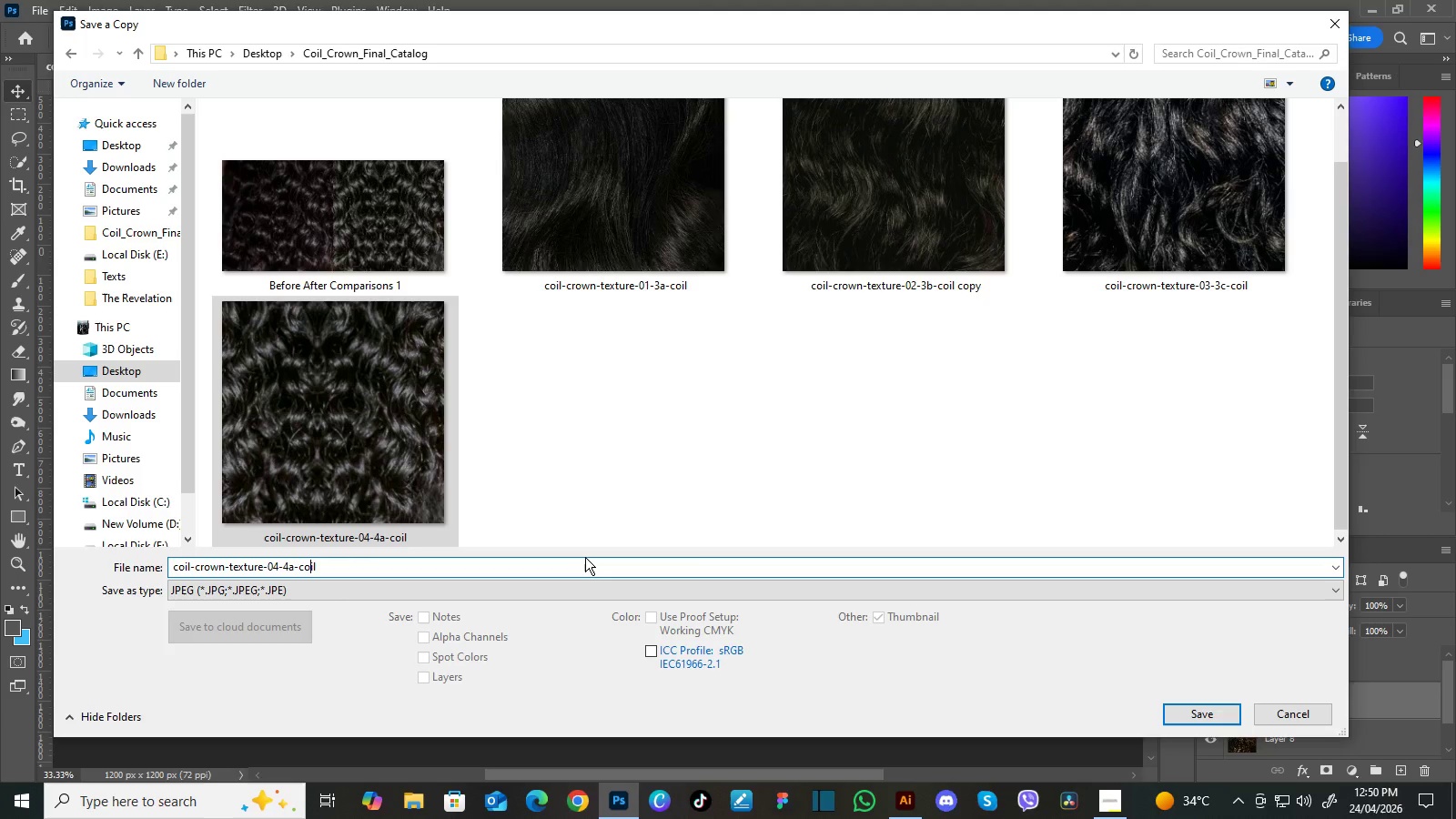 
key(ArrowLeft)
 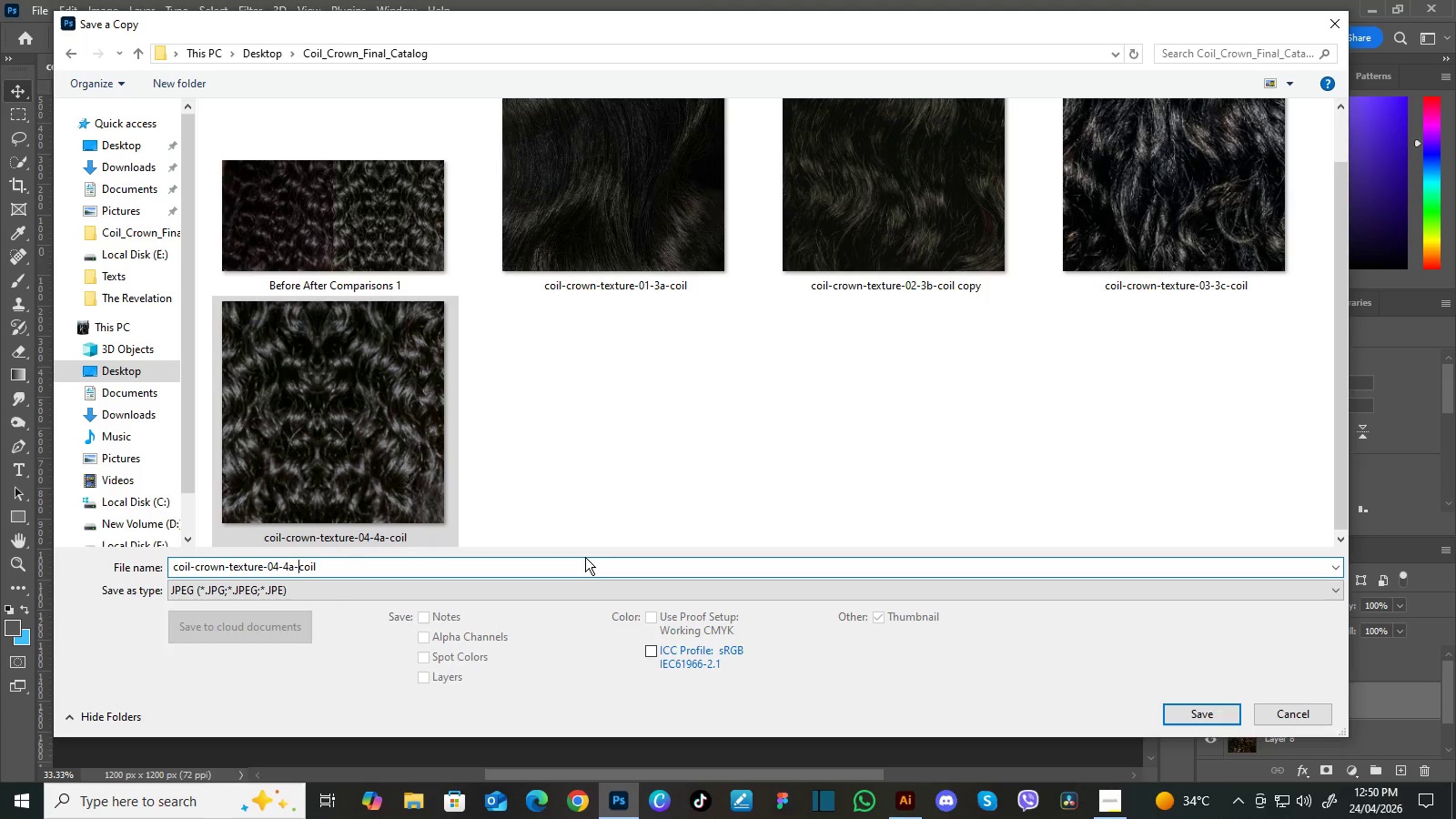 
hold_key(key=ArrowLeft, duration=0.66)
 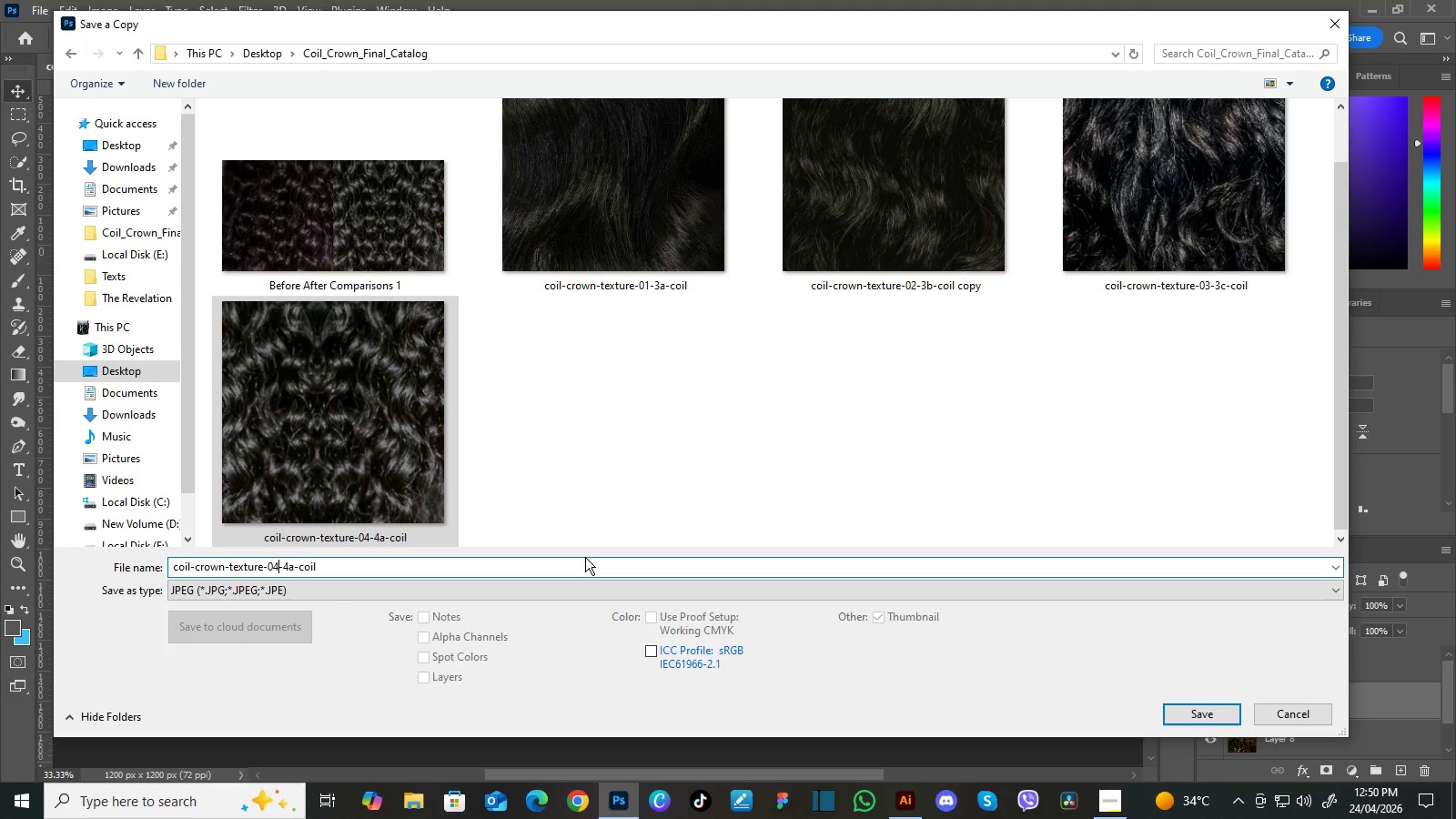 
key(ArrowRight)
 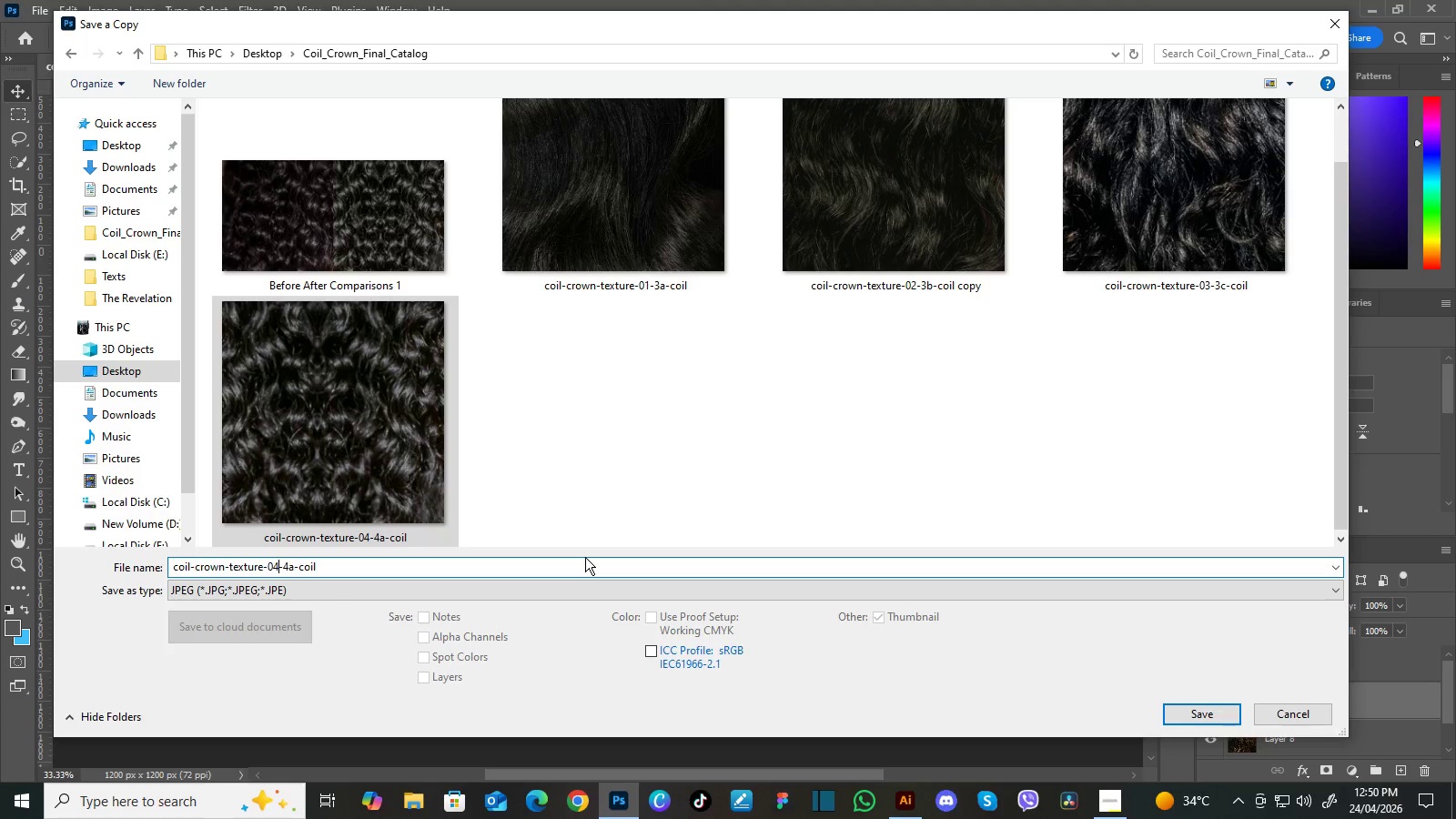 
key(Backspace)
 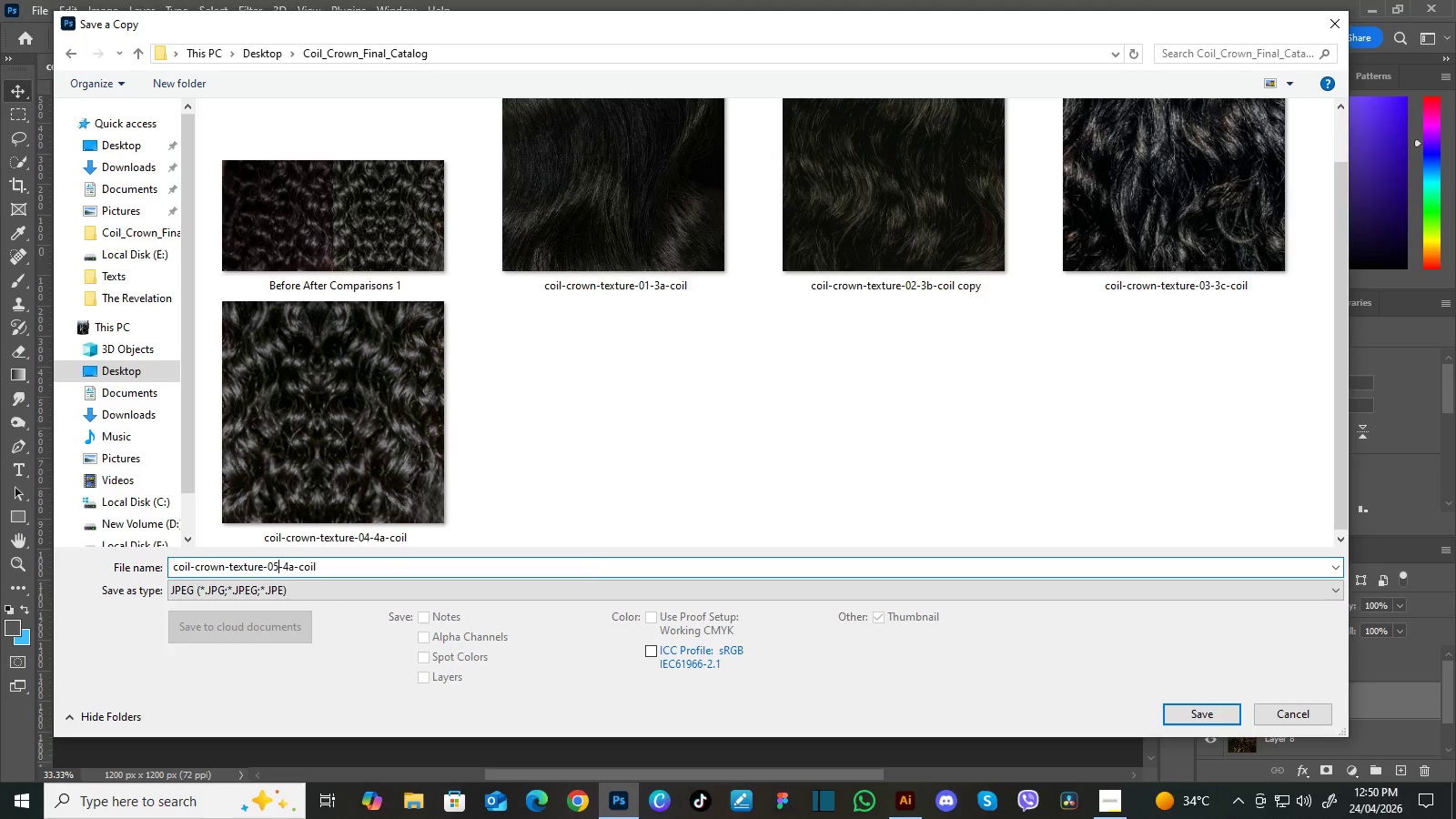 
key(5)
 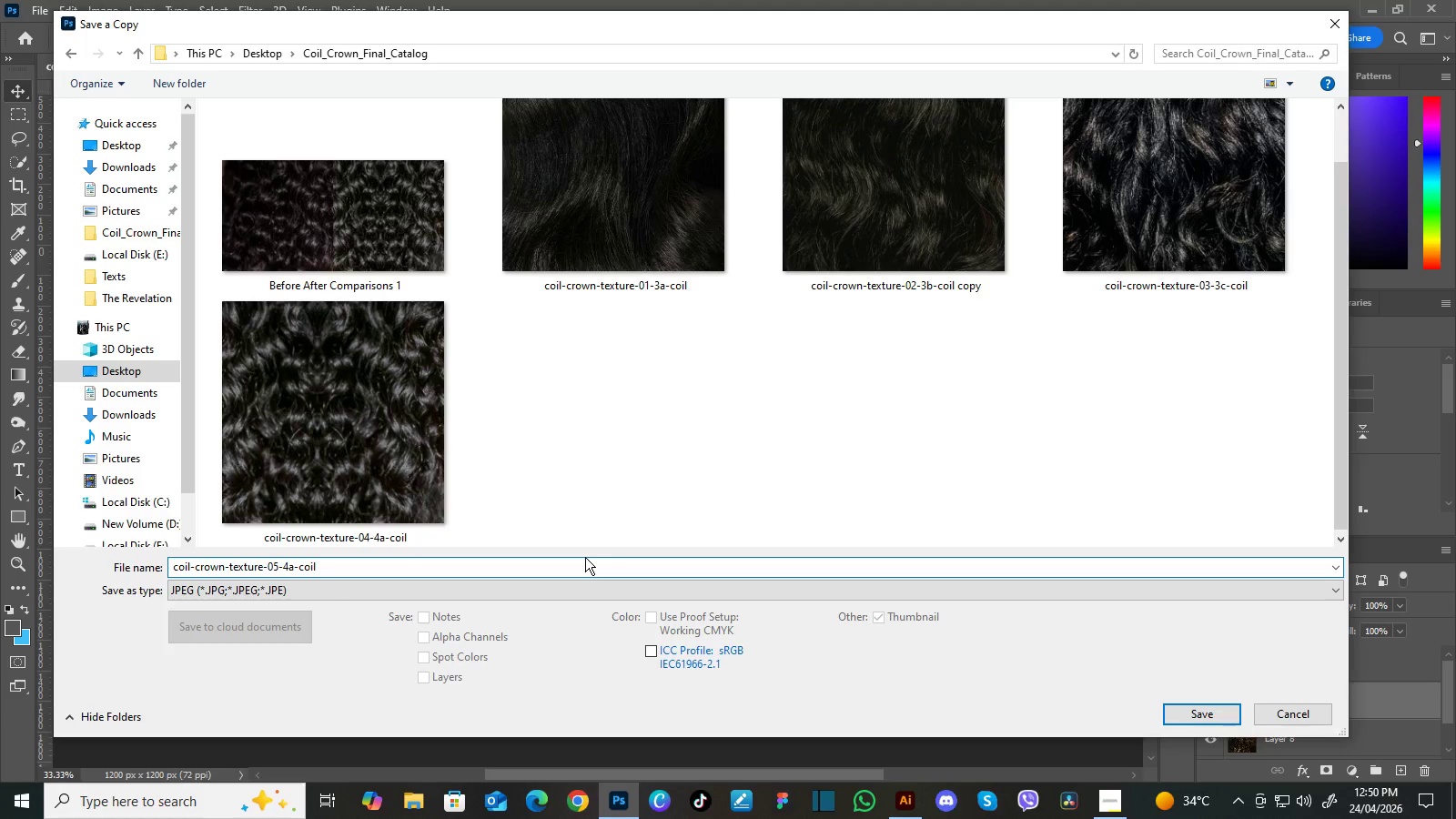 
key(ArrowRight)
 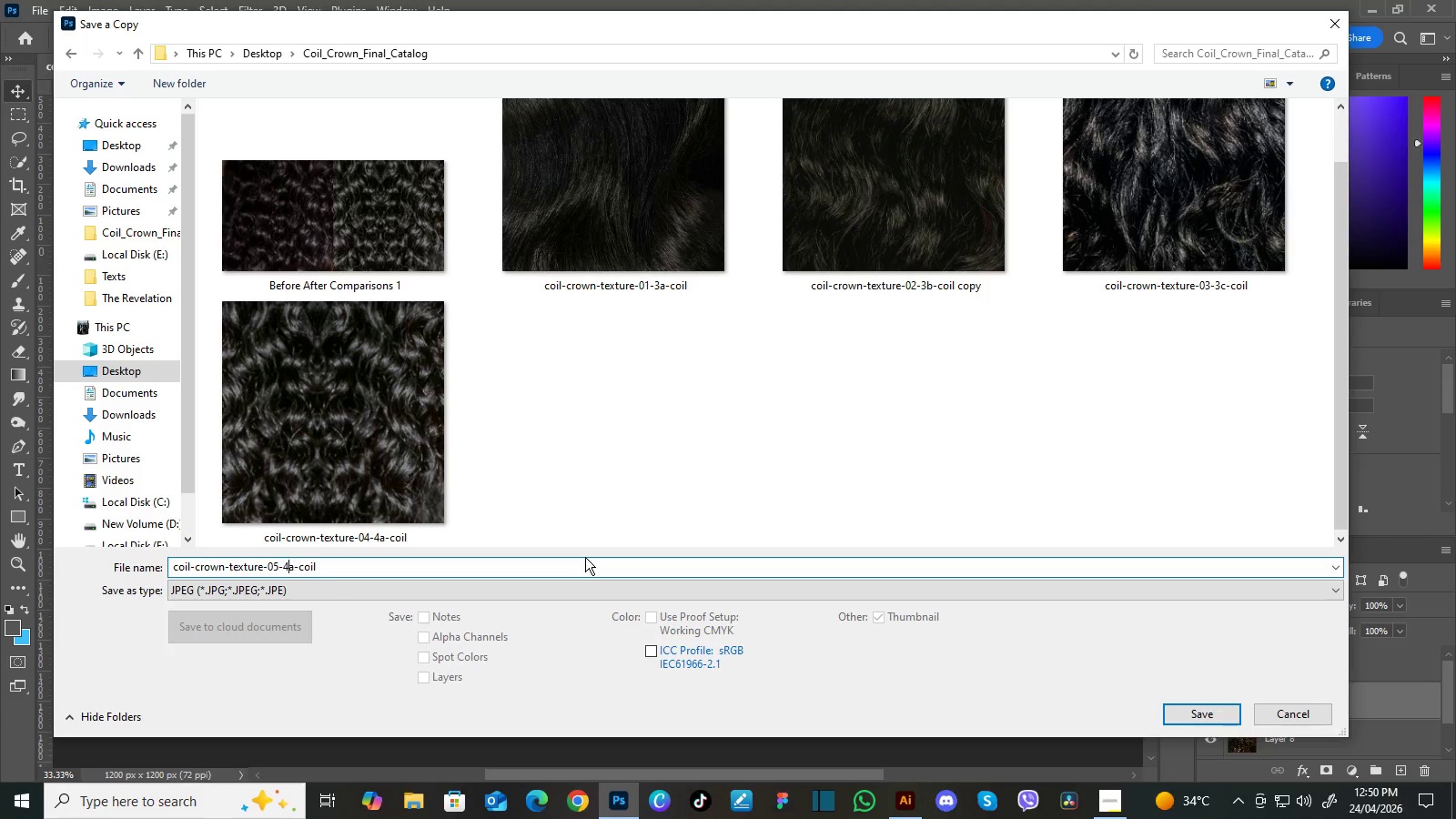 
key(ArrowRight)
 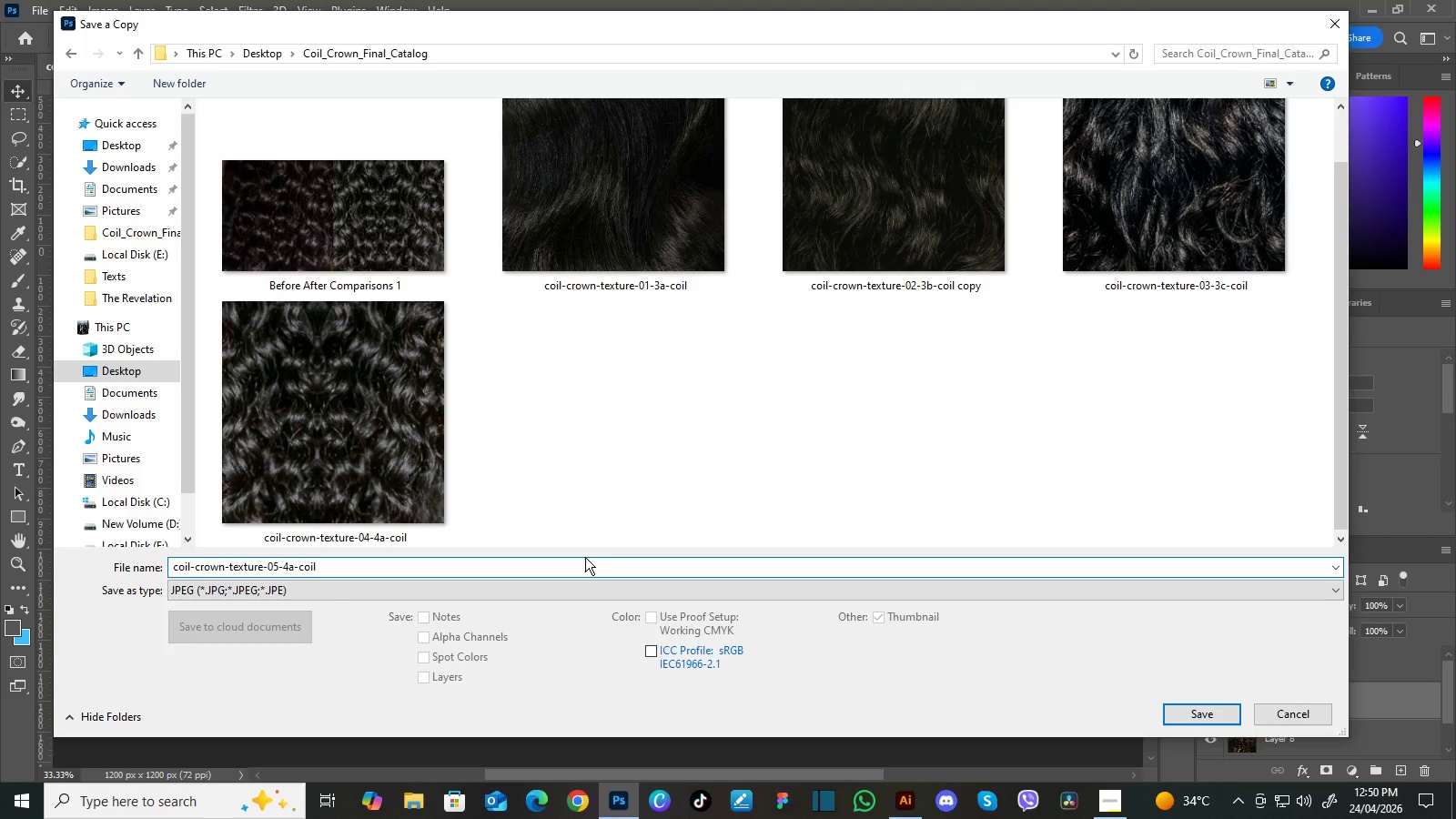 
key(ArrowRight)
 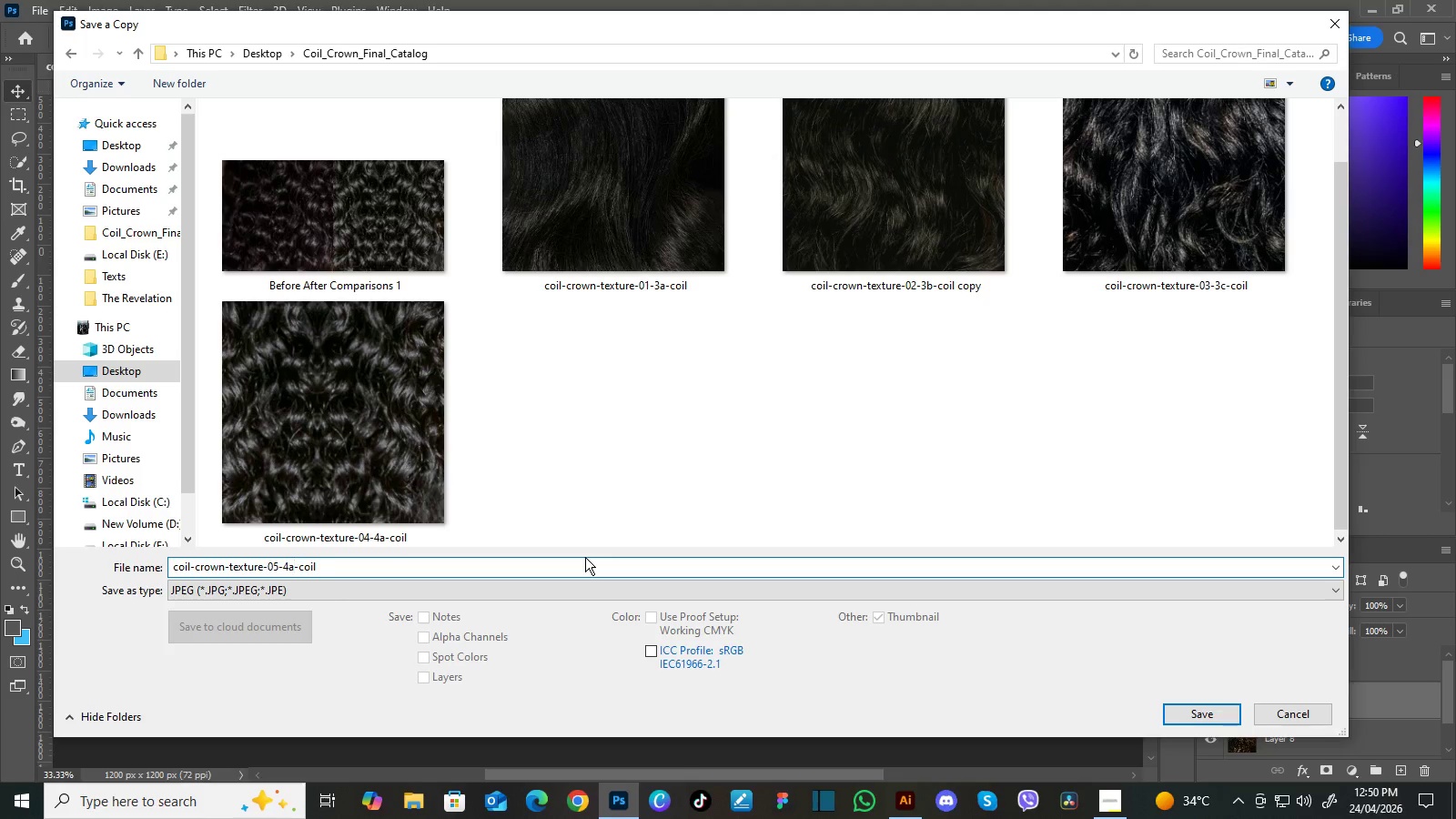 
key(Backspace)
 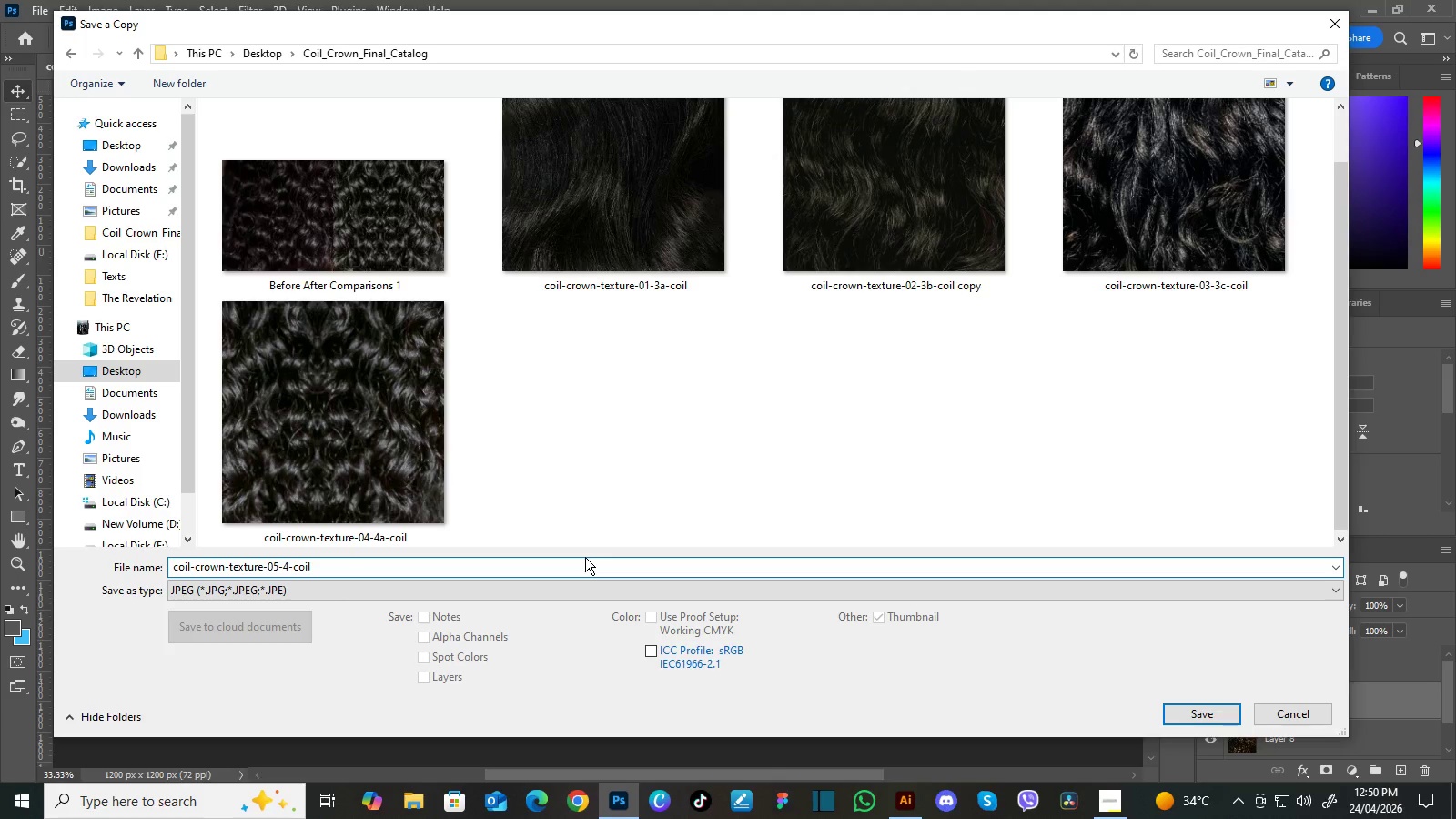 
key(B)
 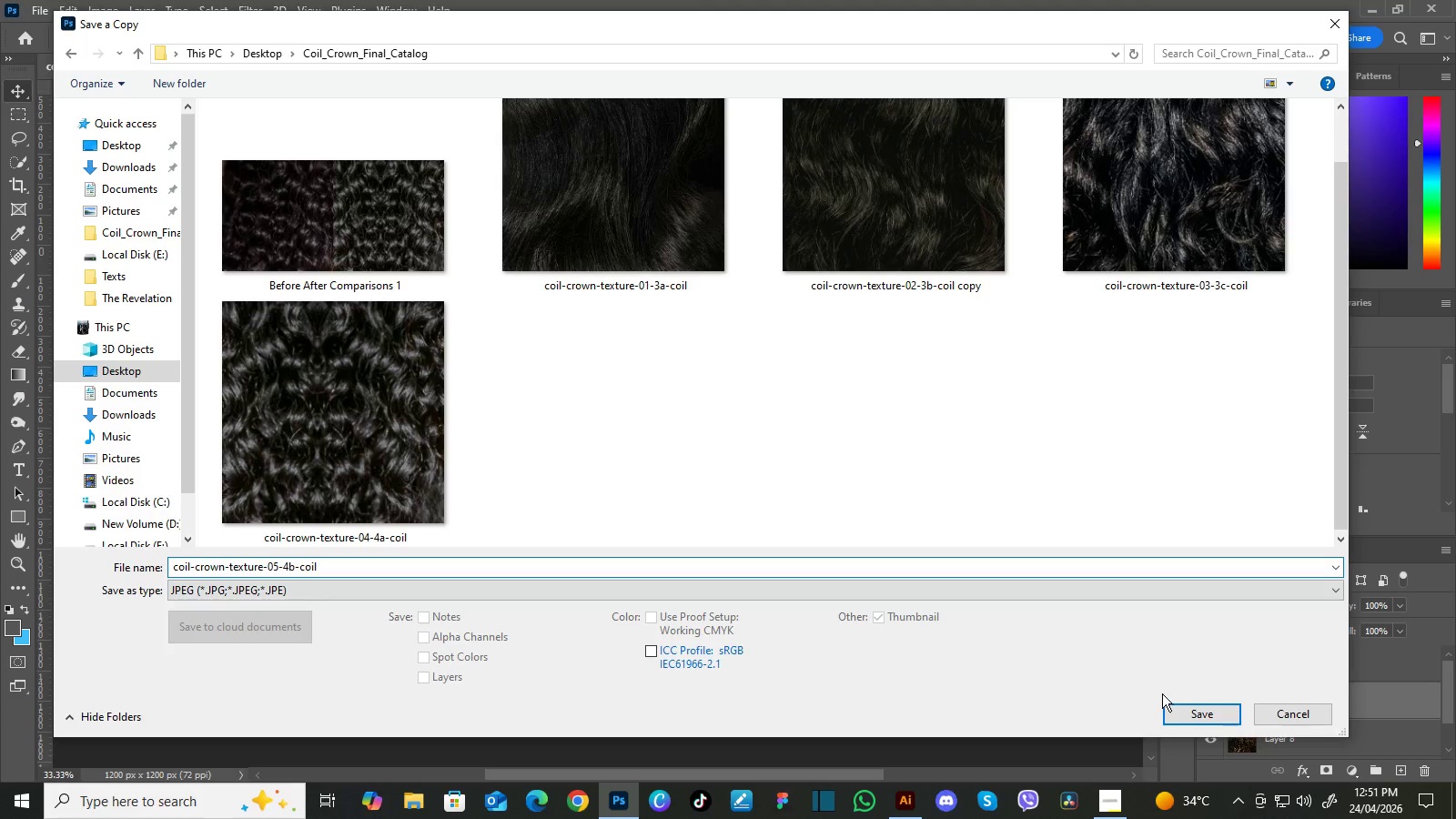 
left_click([1188, 716])
 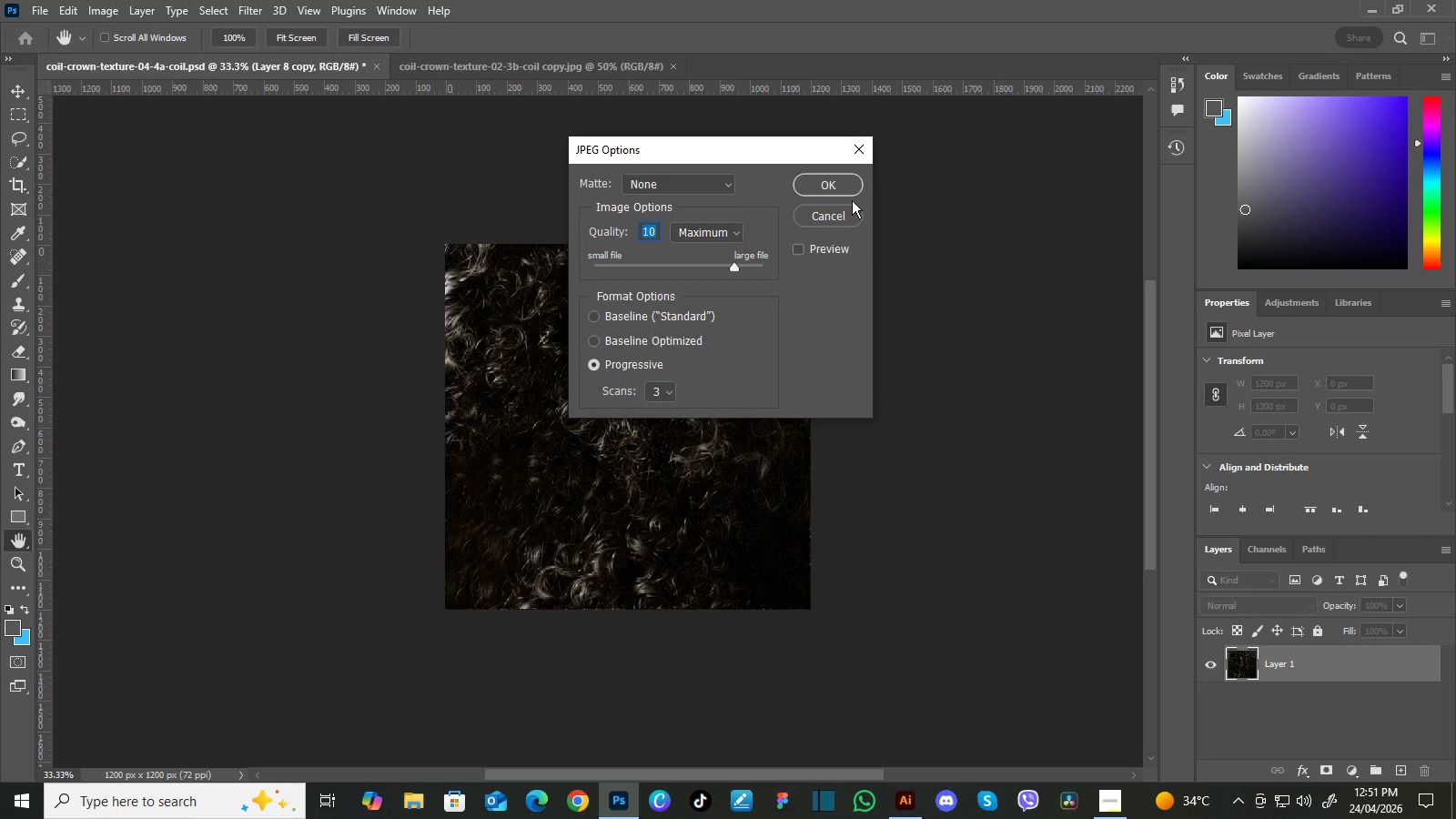 
left_click([845, 179])
 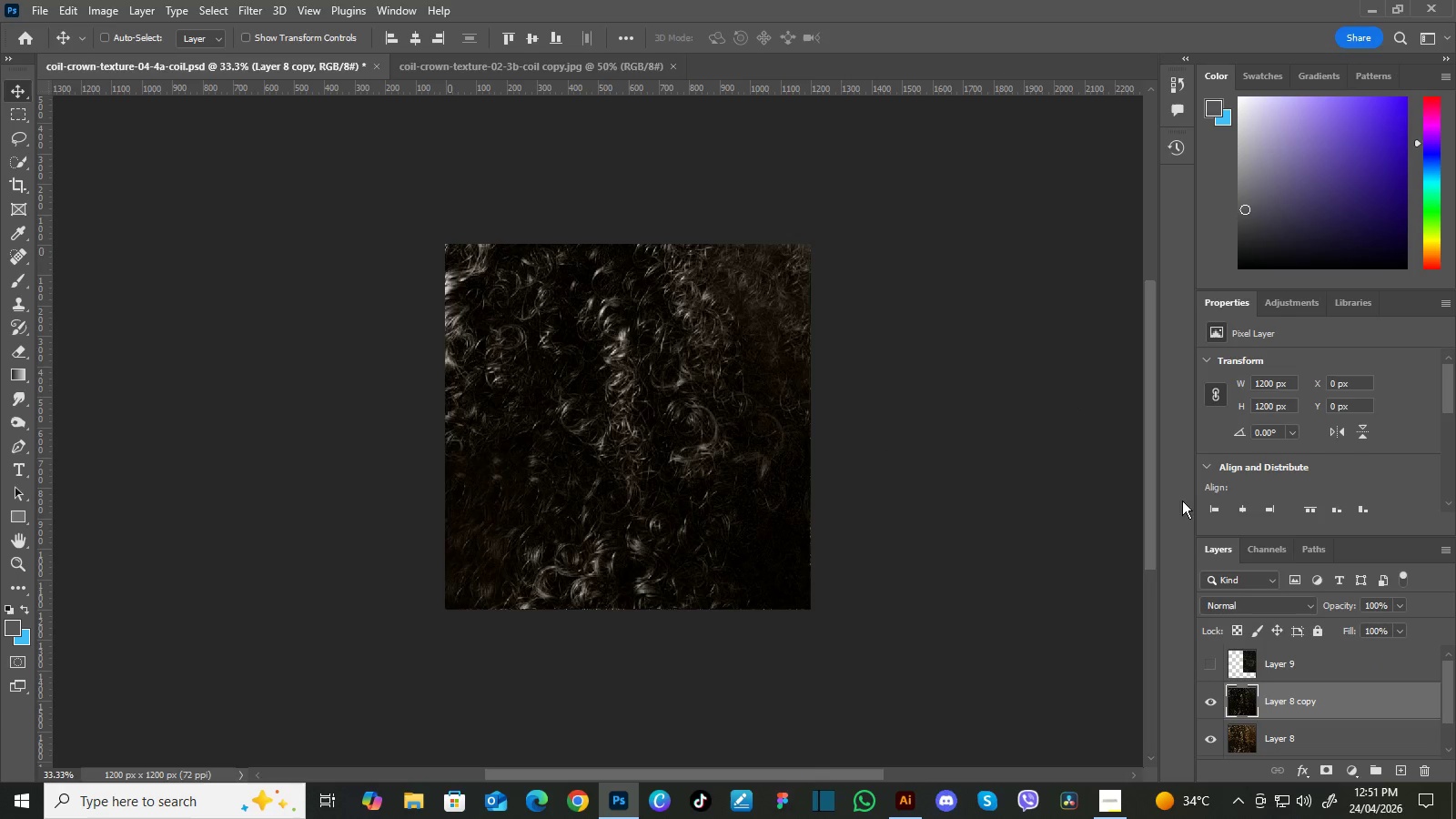 
left_click_drag(start_coordinate=[1447, 672], to_coordinate=[1454, 666])
 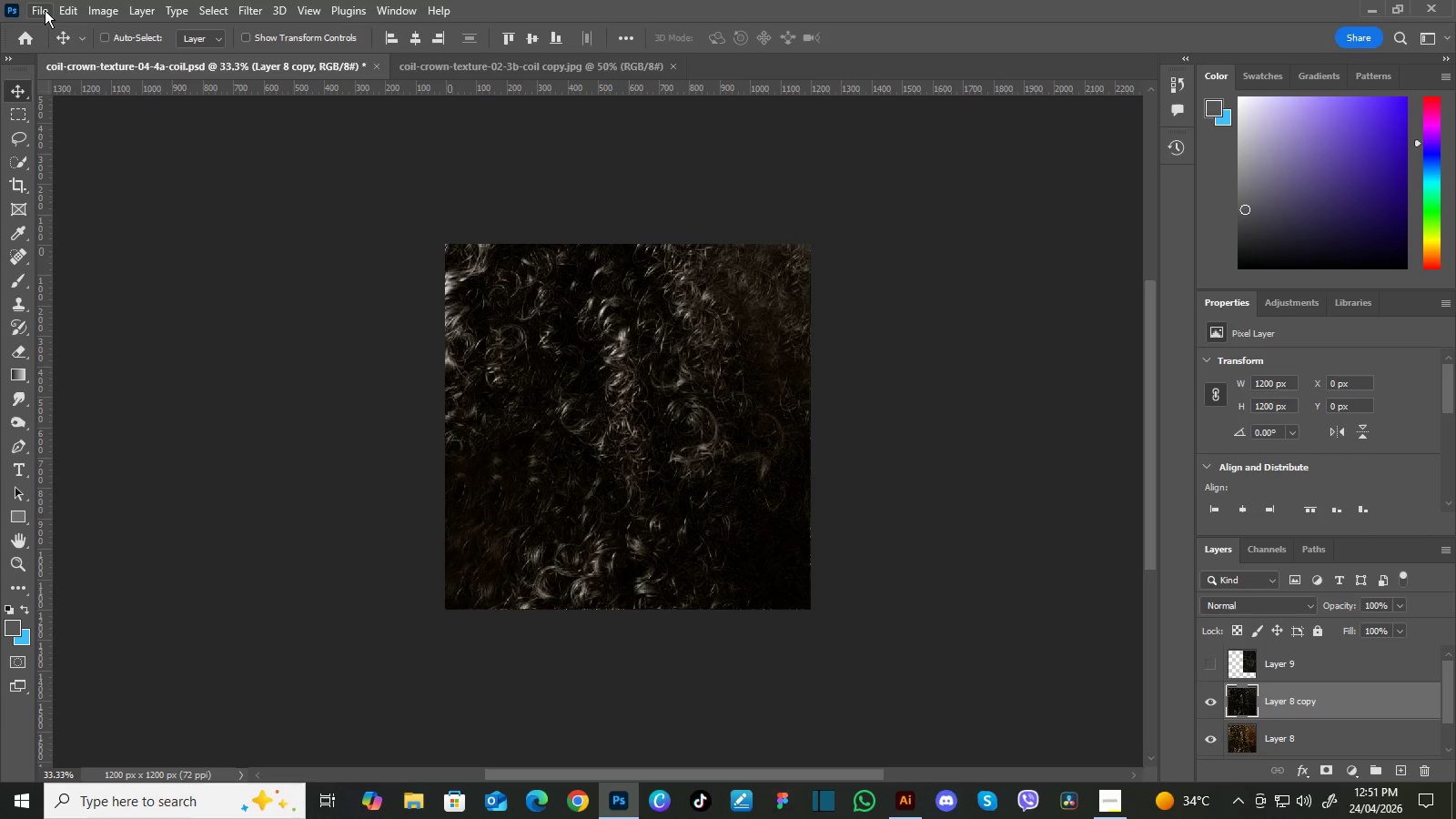 
left_click([45, 10])
 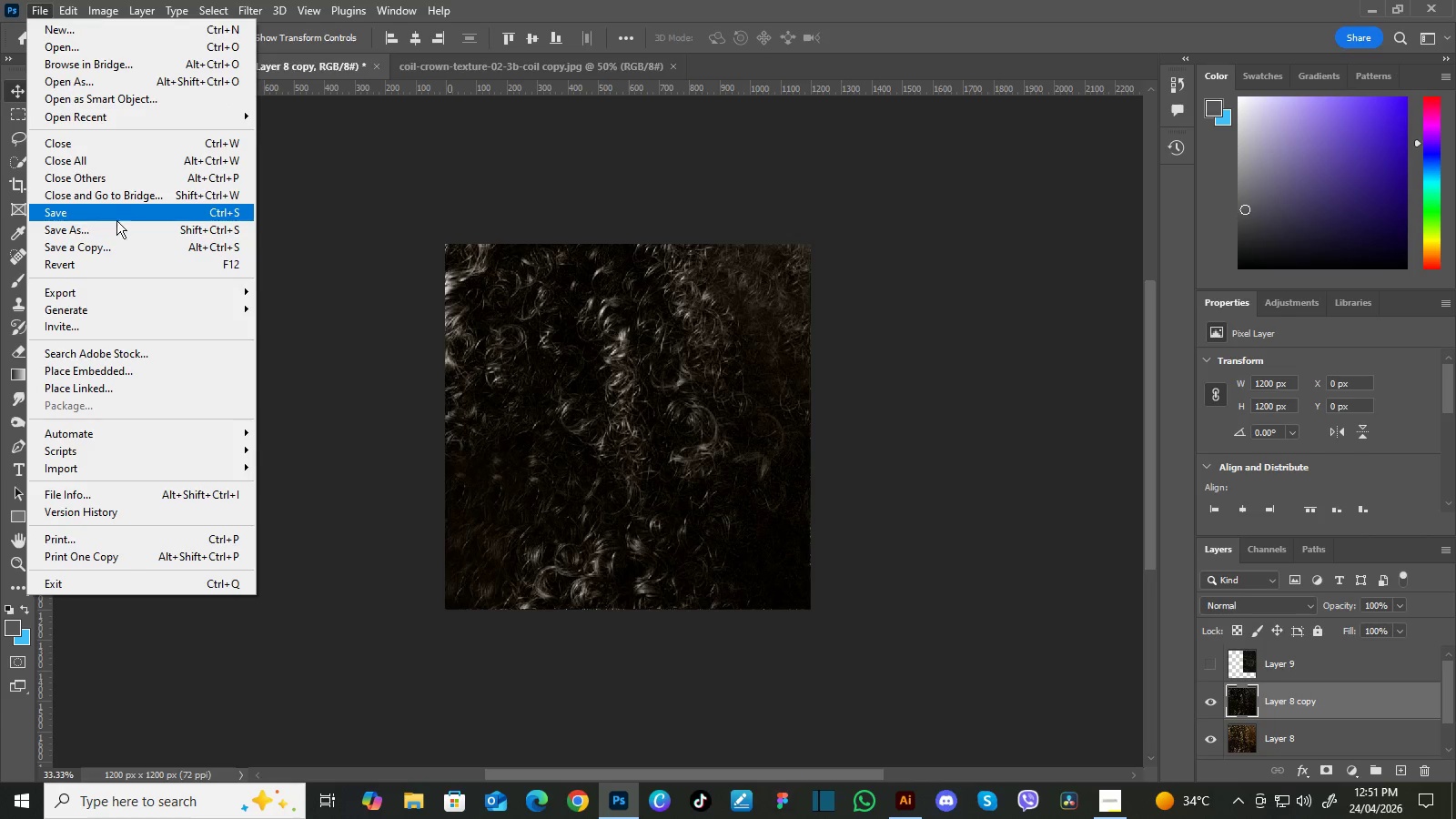 
left_click([117, 223])
 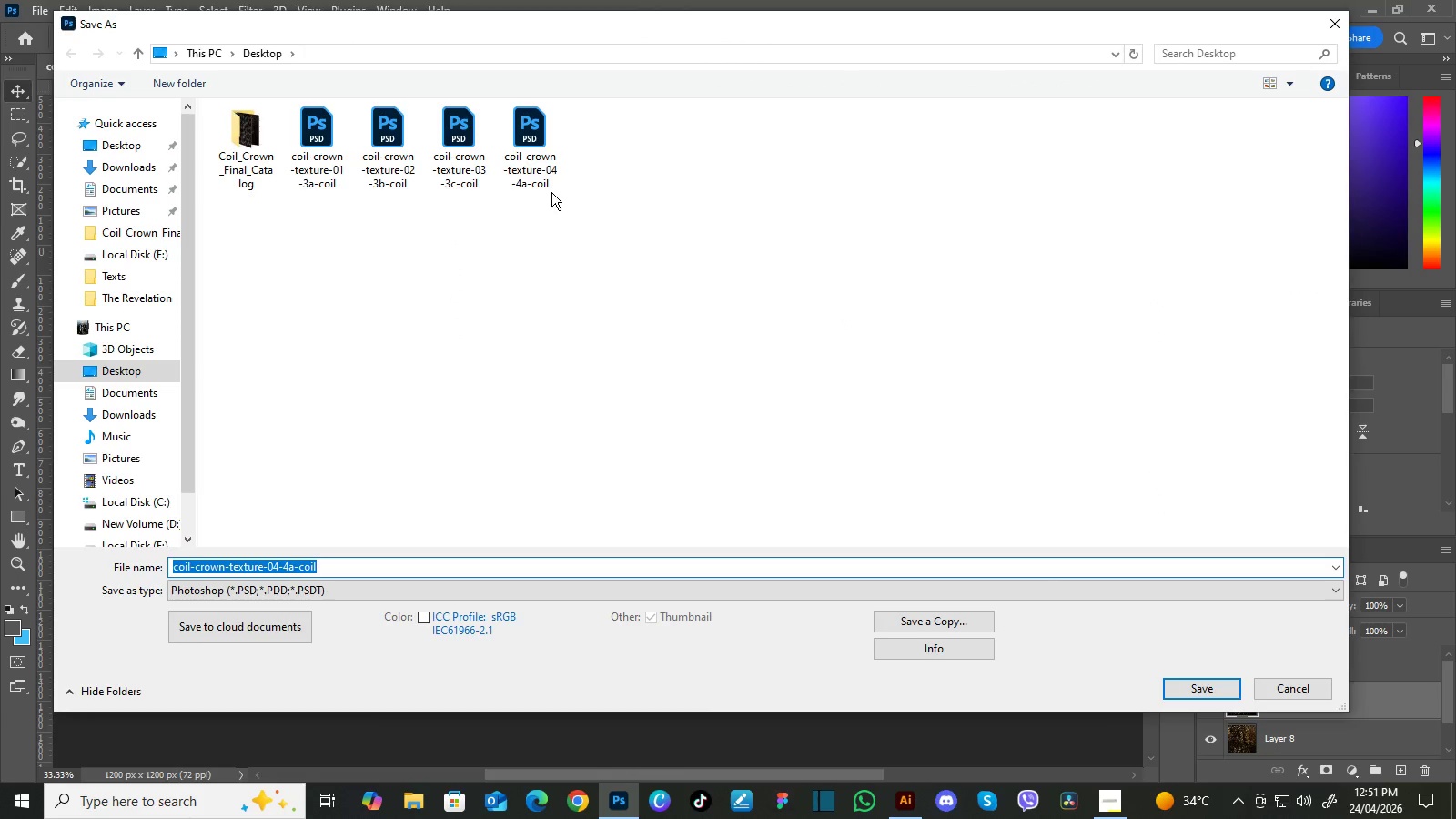 
left_click([541, 169])
 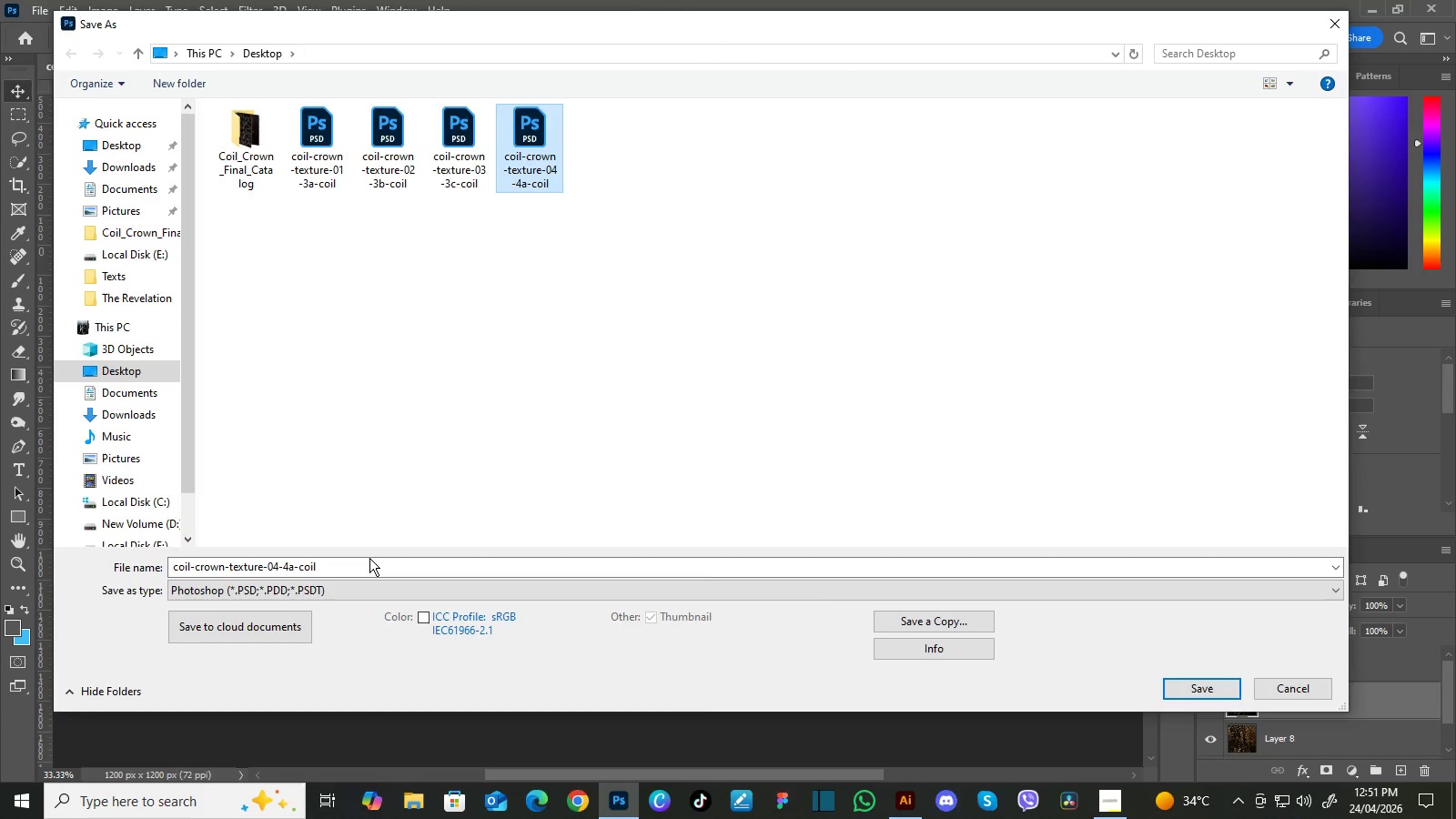 
double_click([366, 561])
 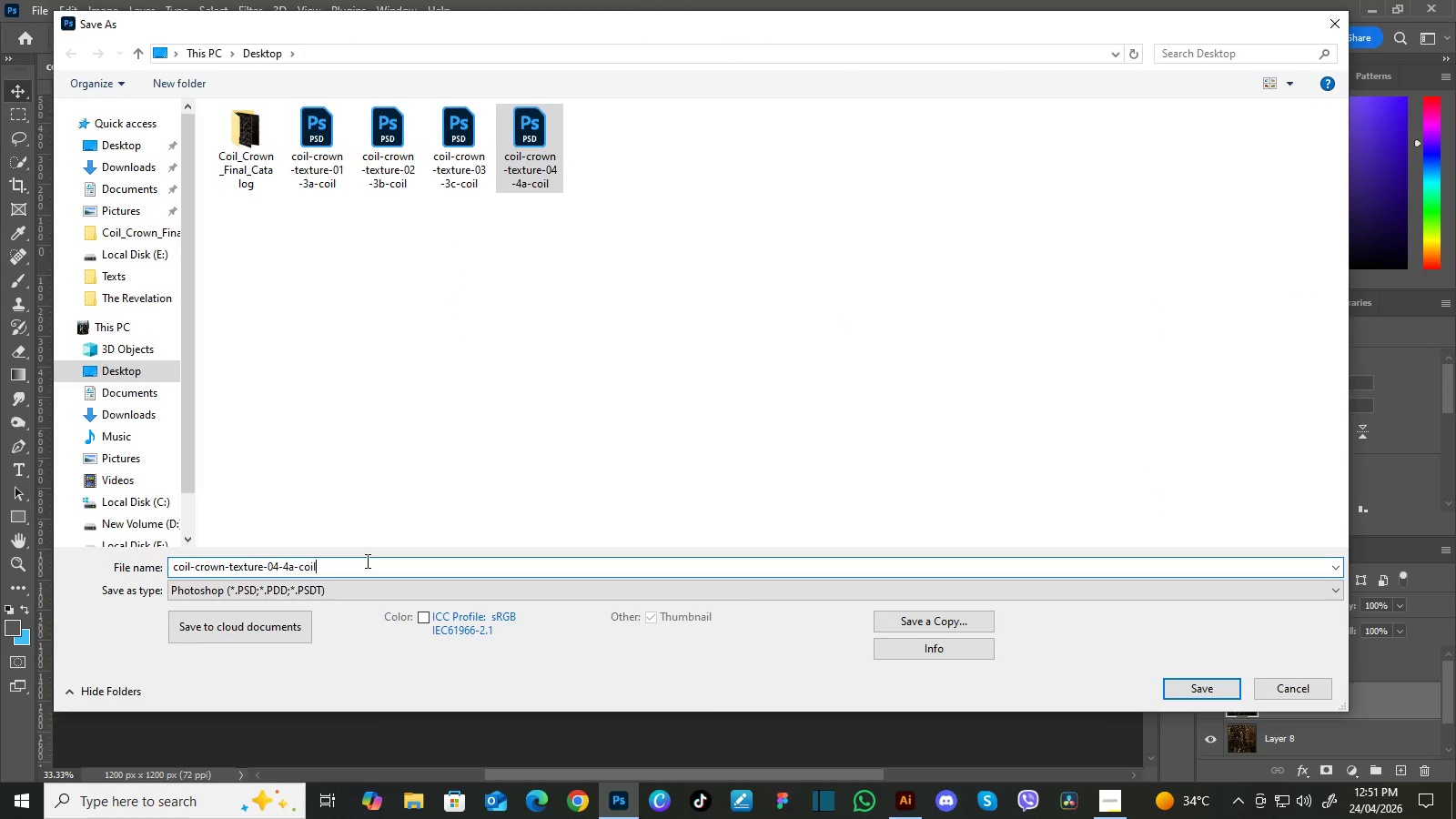 
triple_click([366, 561])
 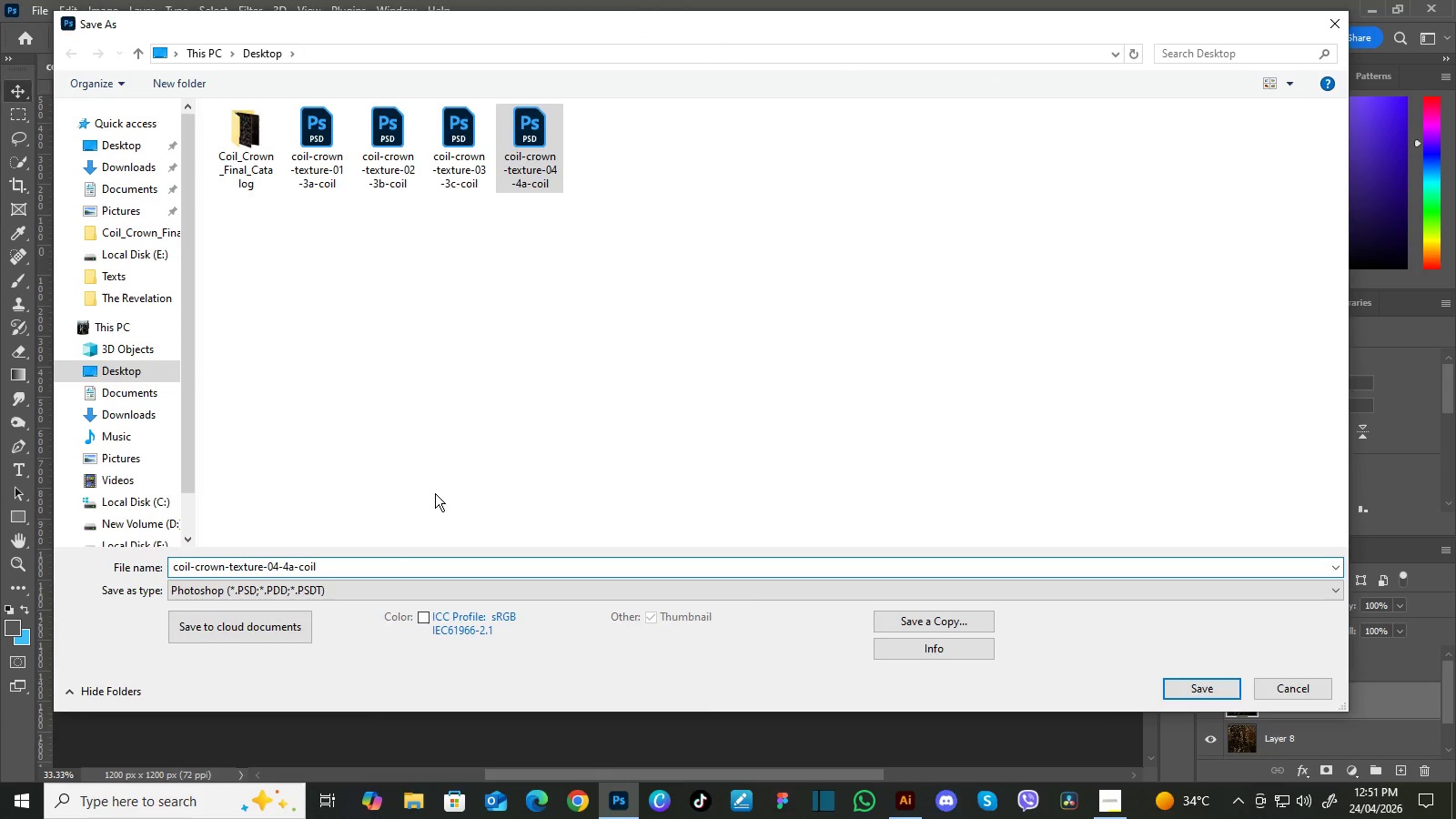 
key(ArrowLeft)
 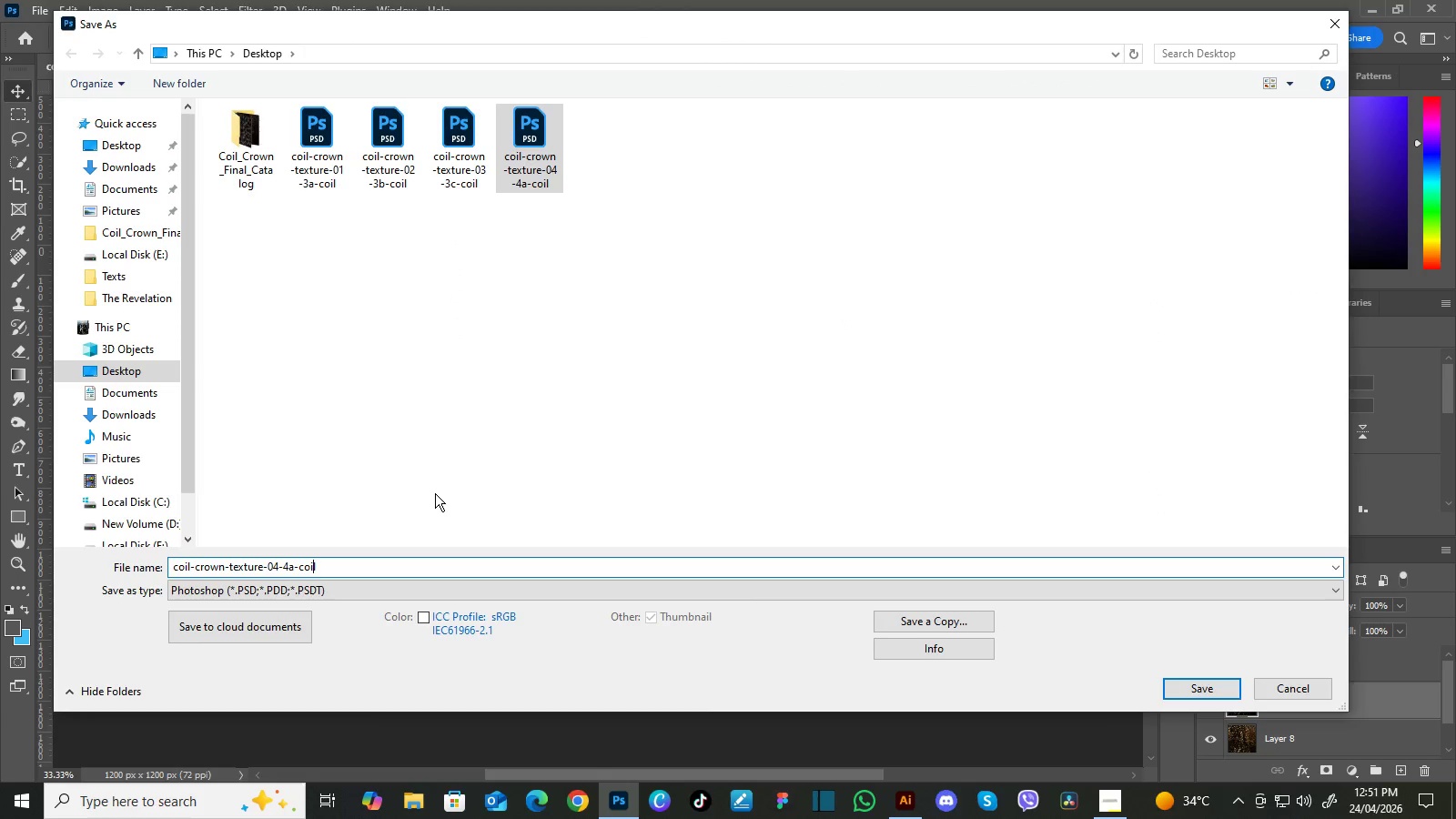 
key(ArrowLeft)
 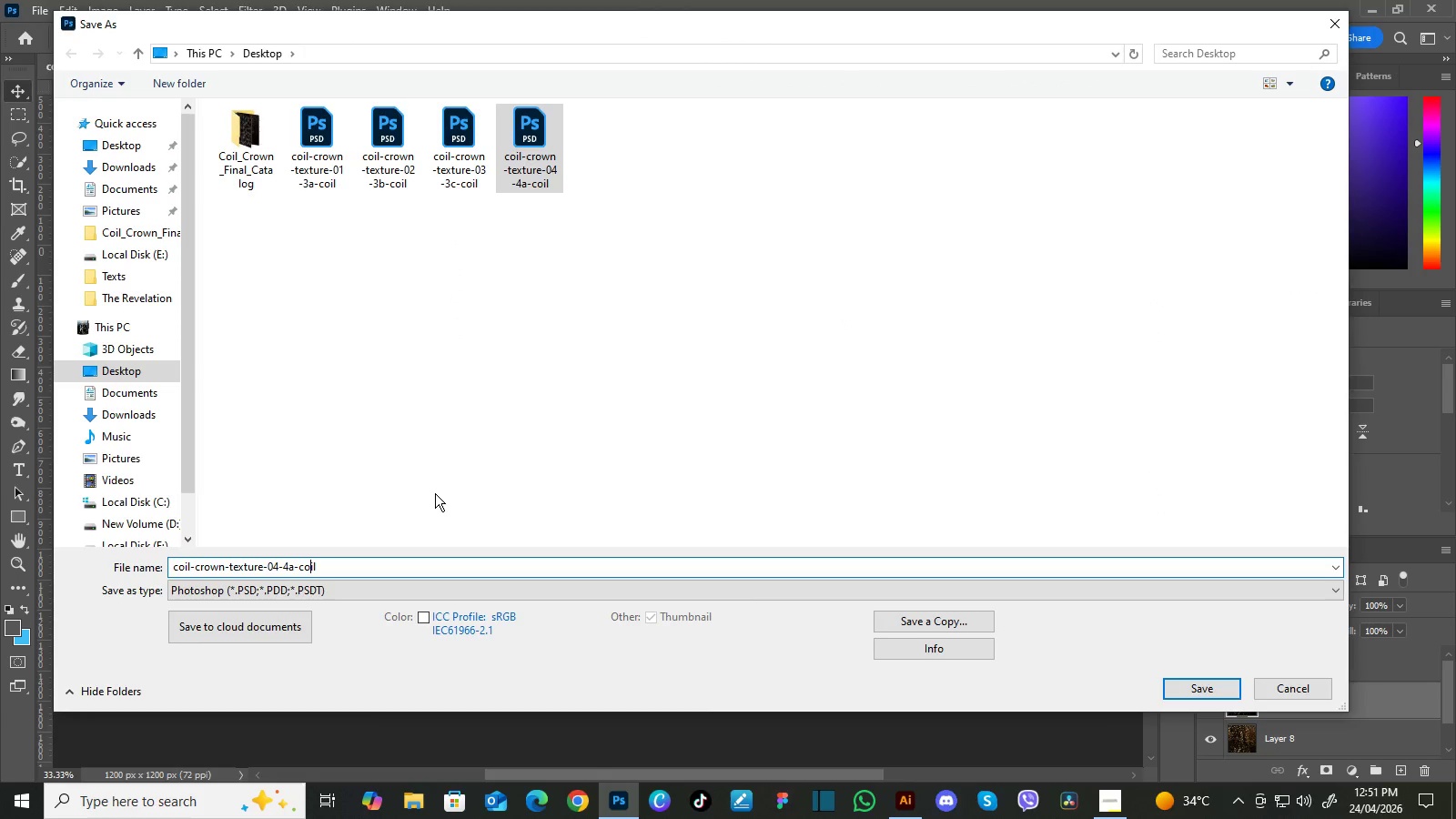 
key(ArrowLeft)
 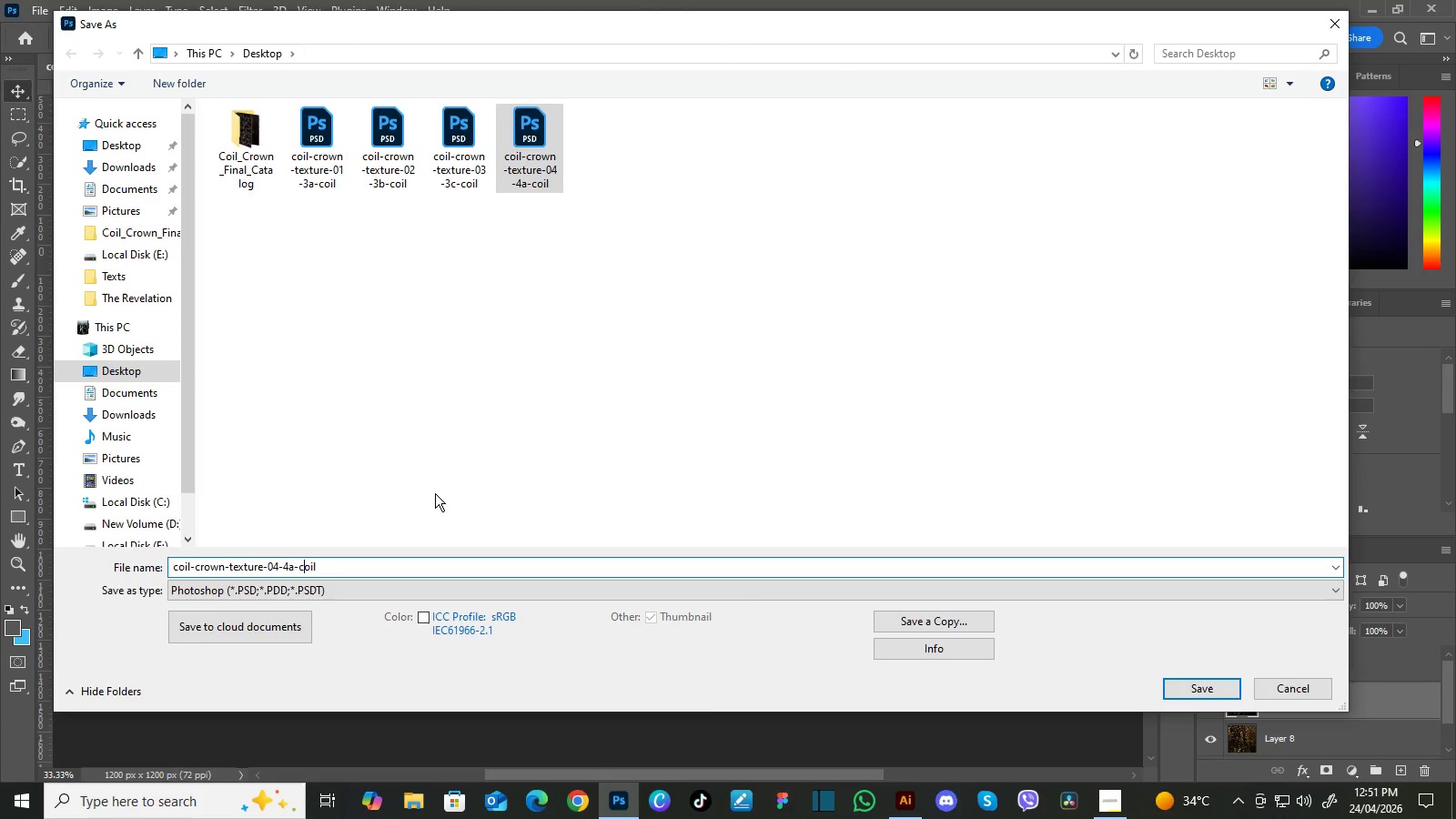 
key(ArrowLeft)
 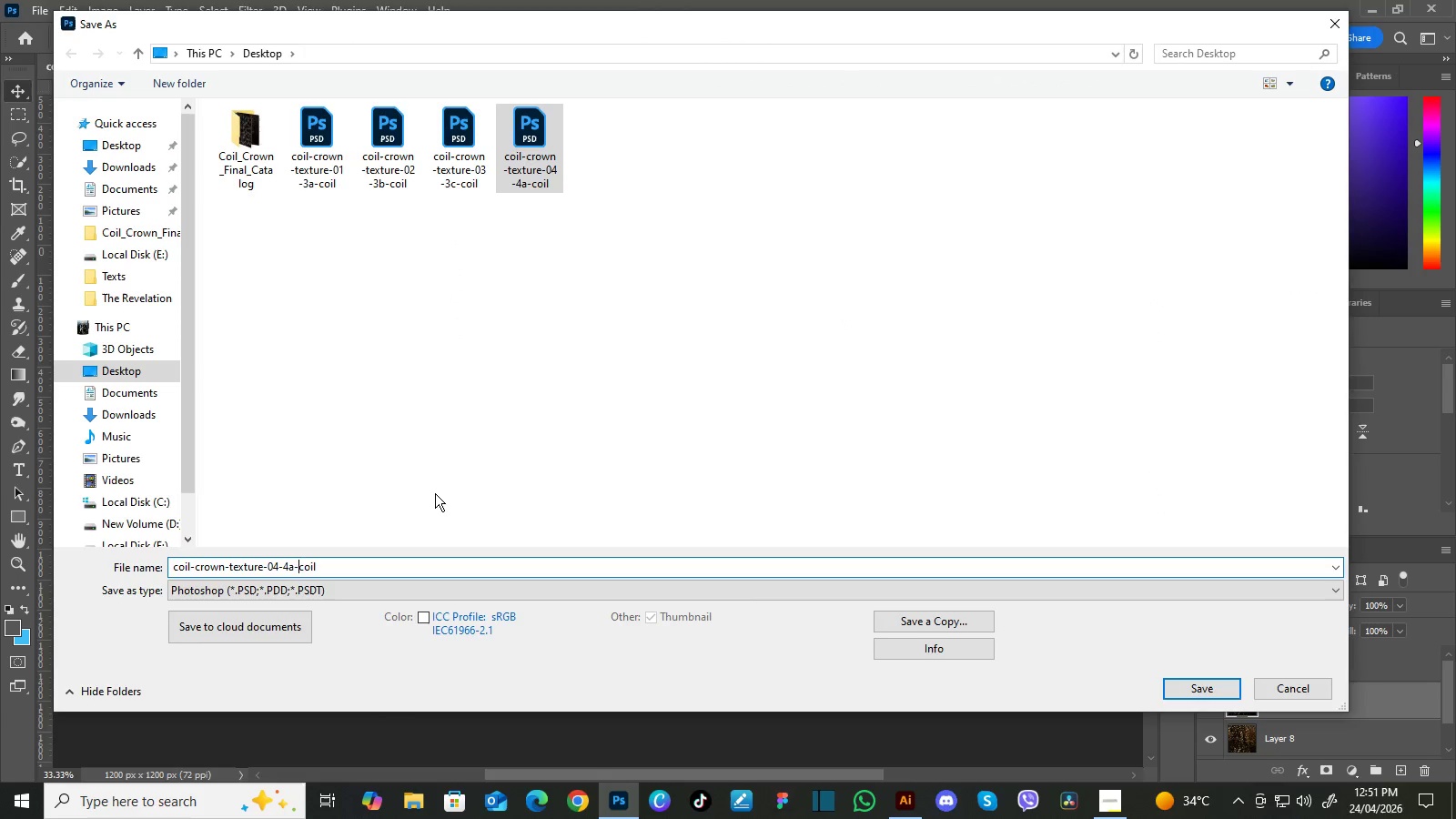 
key(ArrowLeft)
 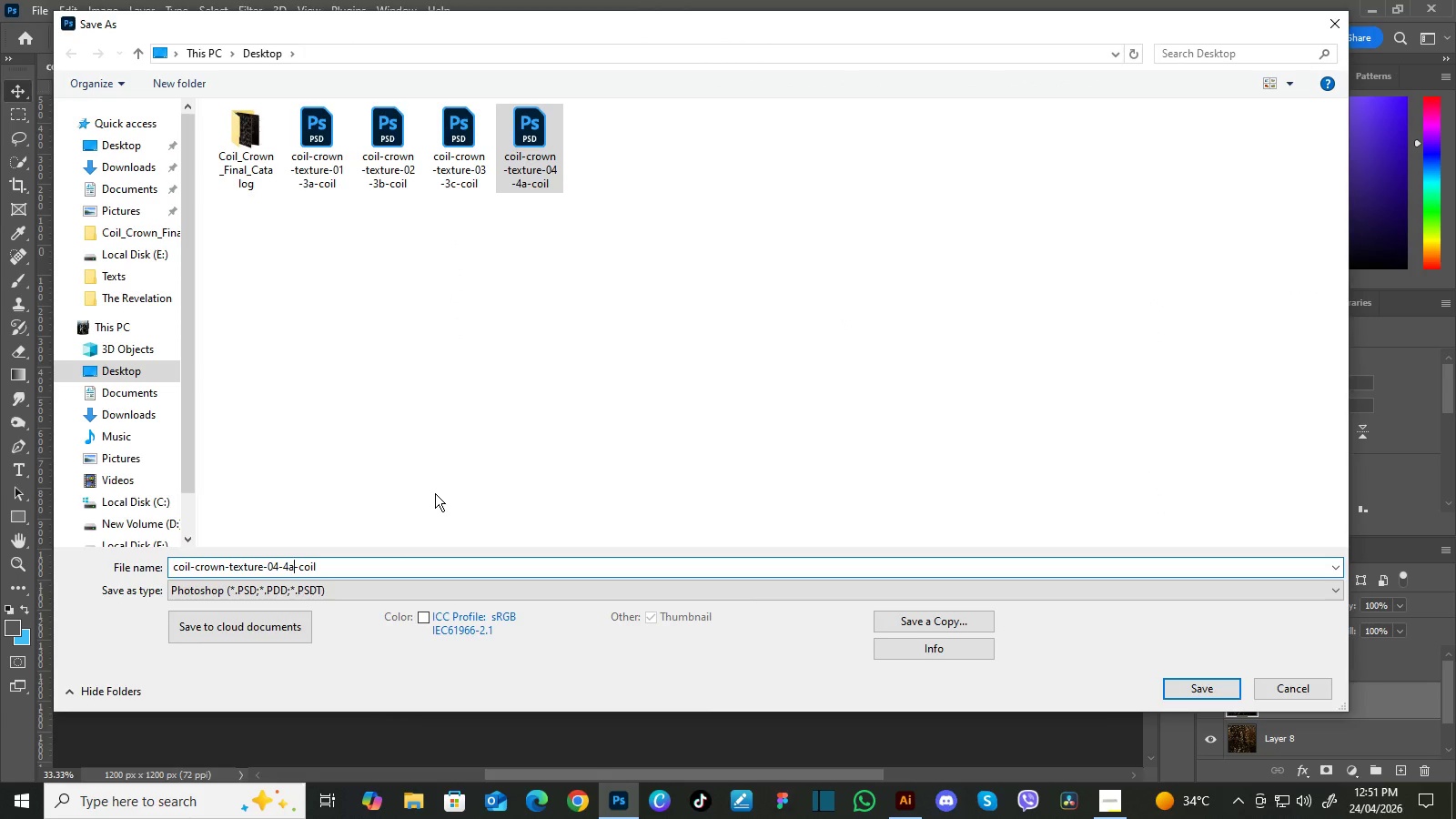 
key(Backspace)
 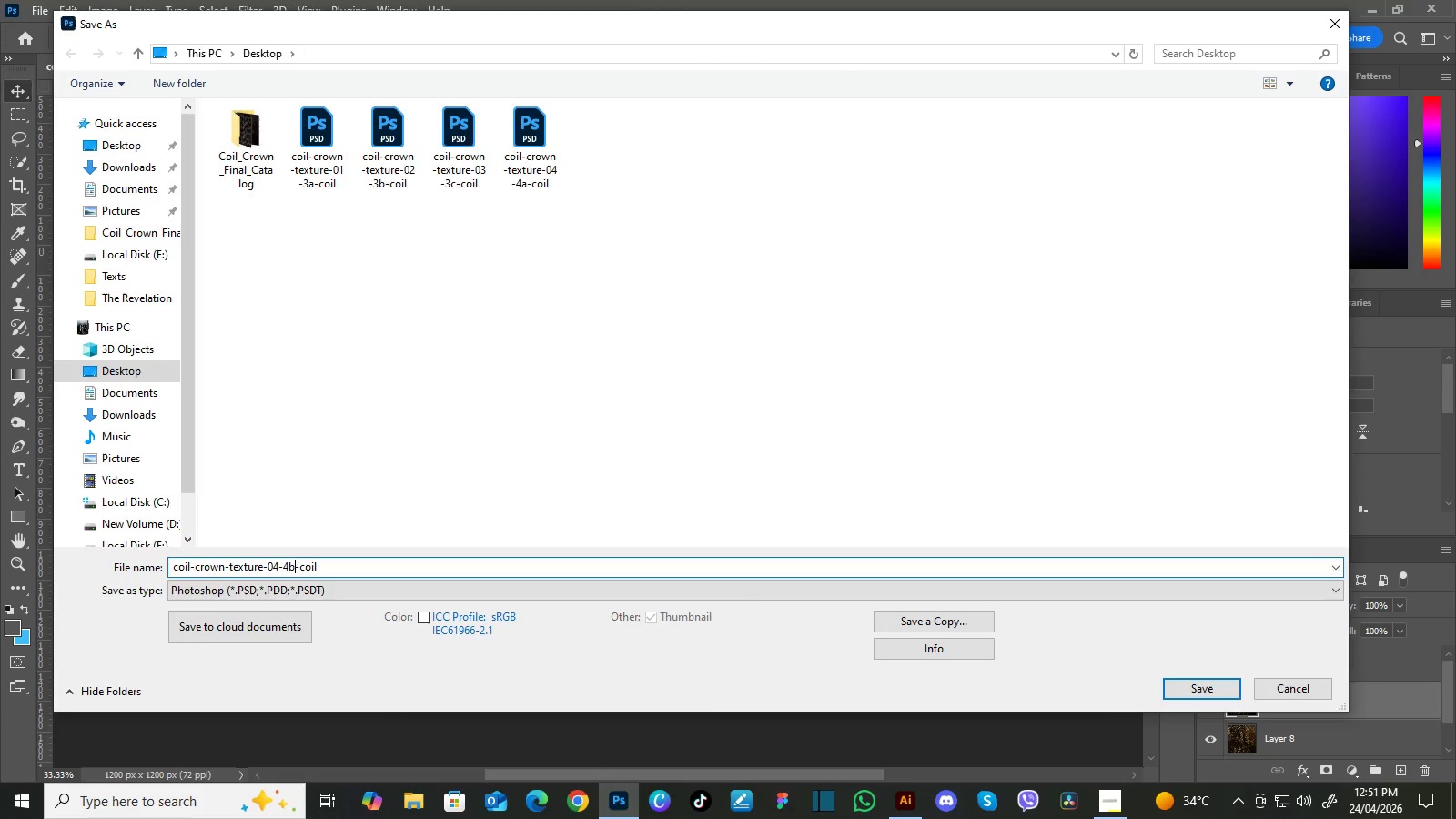 
key(B)
 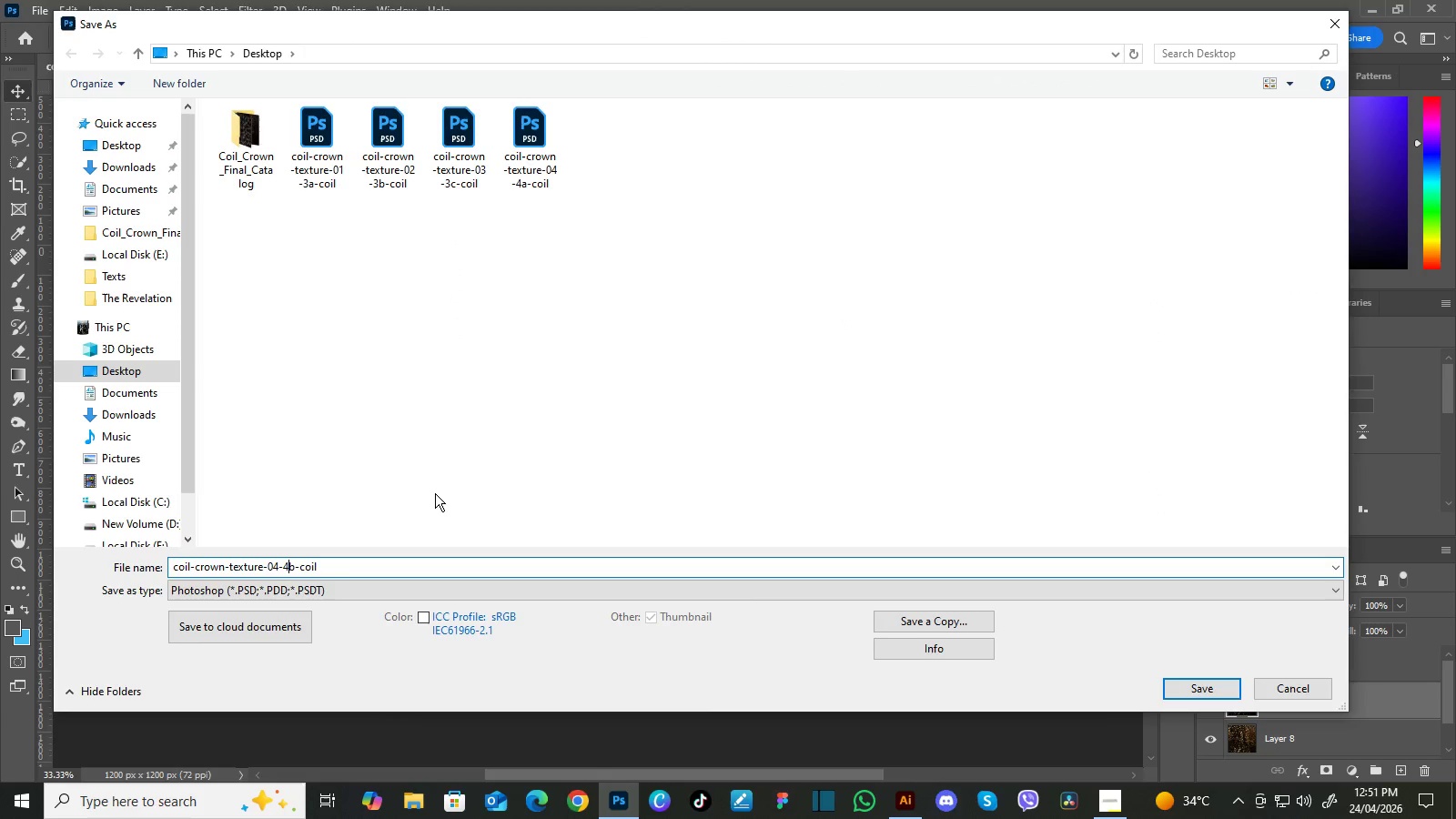 
key(ArrowLeft)
 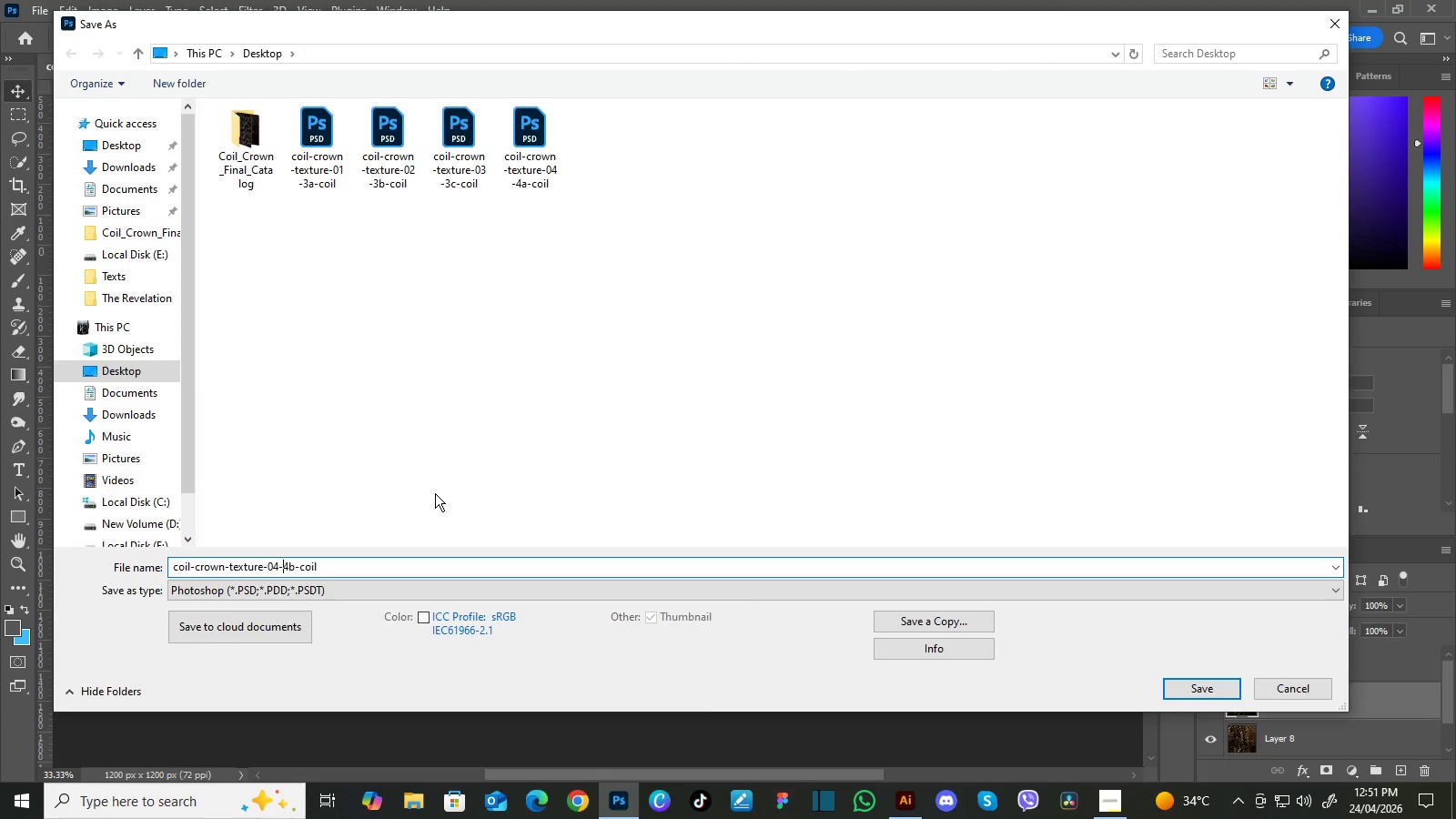 
key(ArrowLeft)
 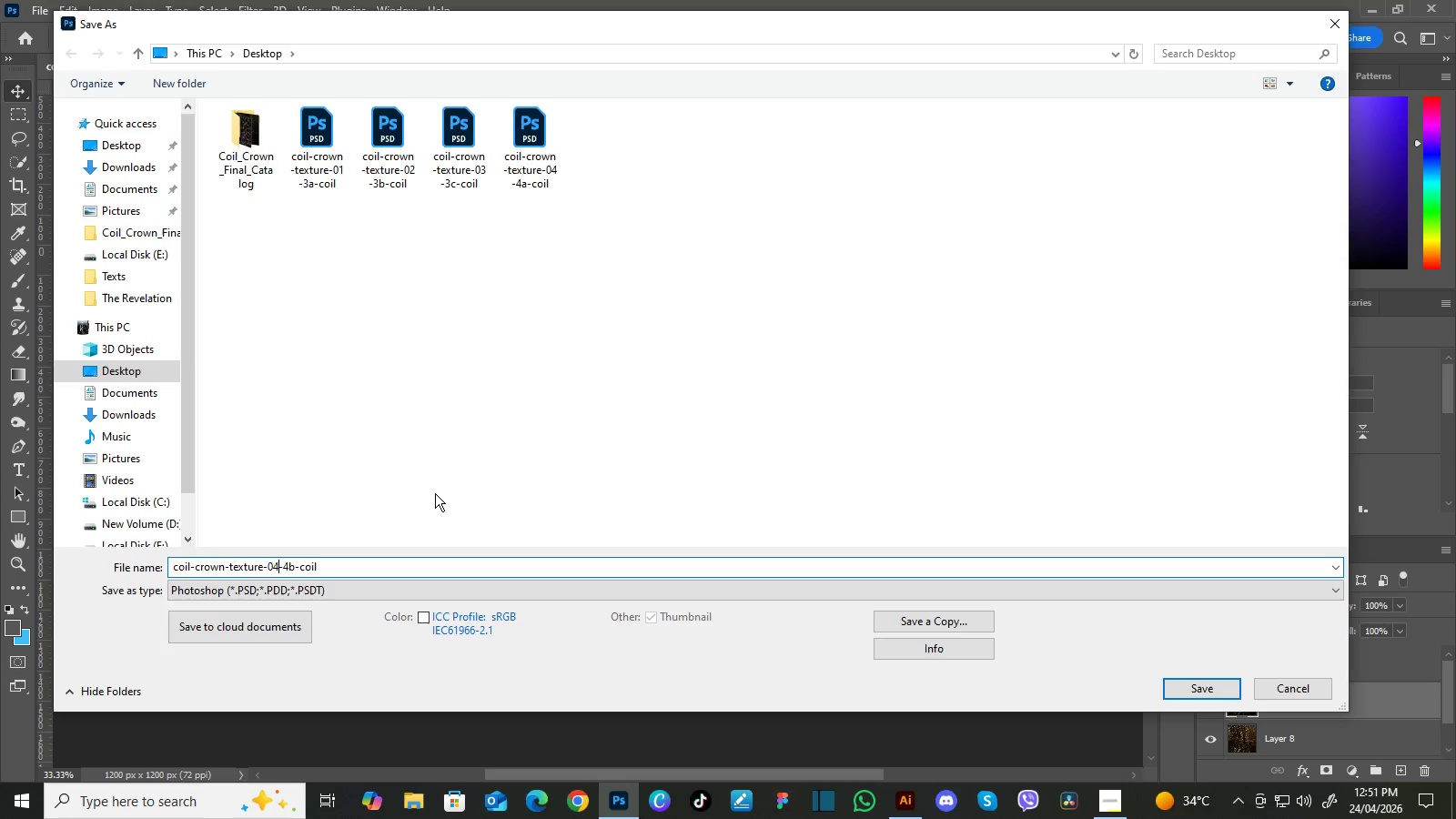 
key(ArrowLeft)
 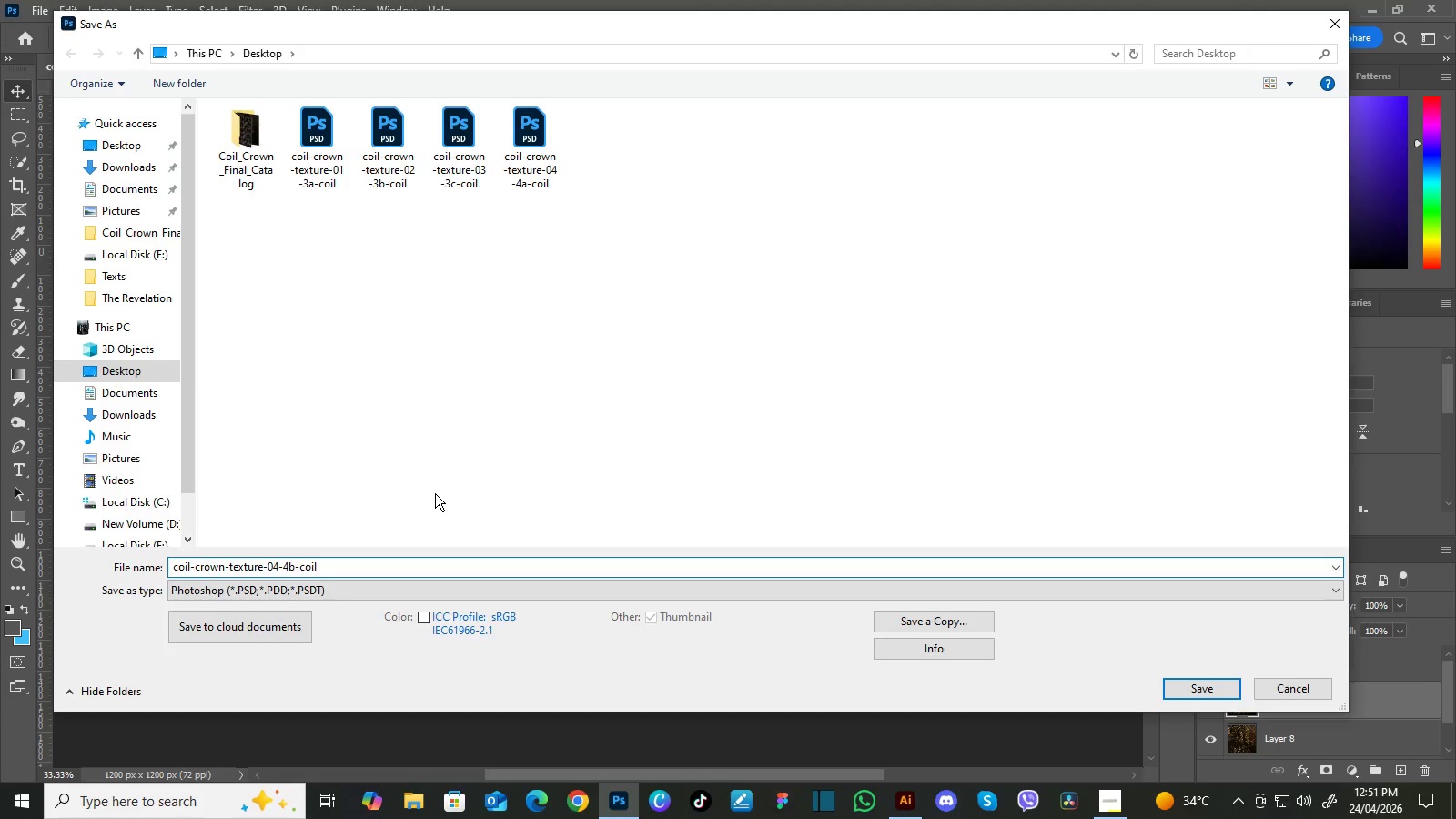 
key(Backspace)
 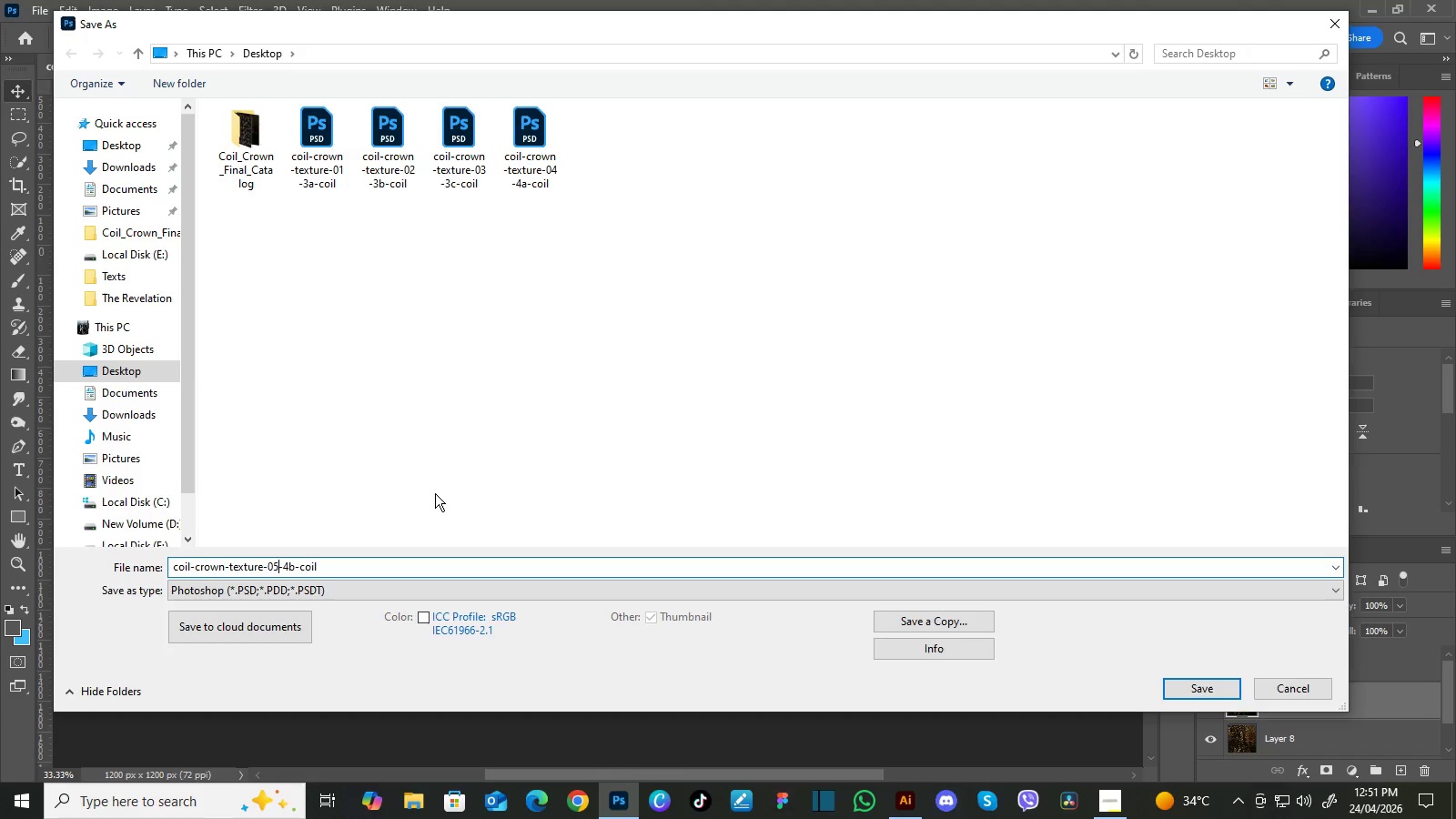 
key(5)
 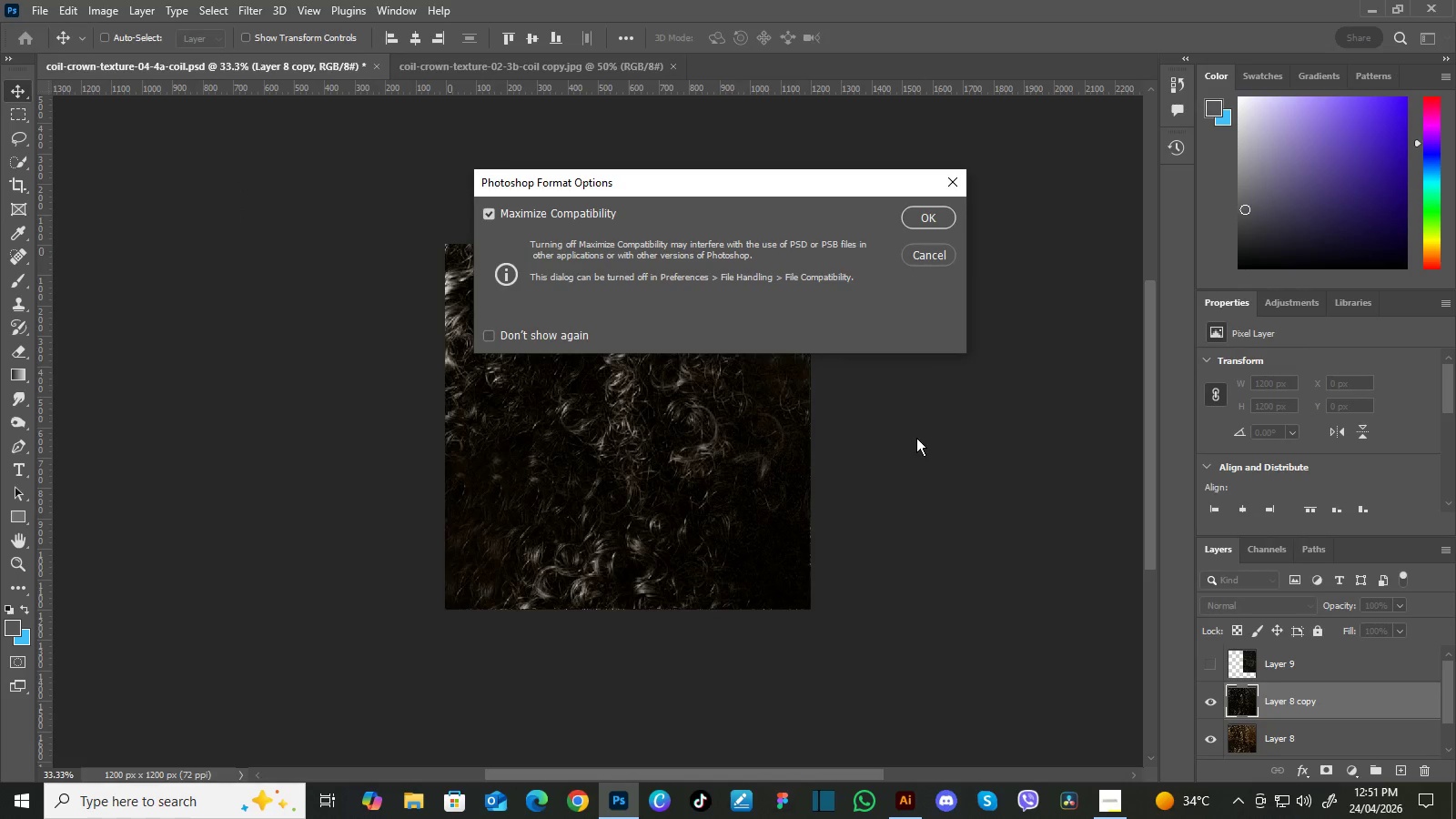 
left_click([939, 219])
 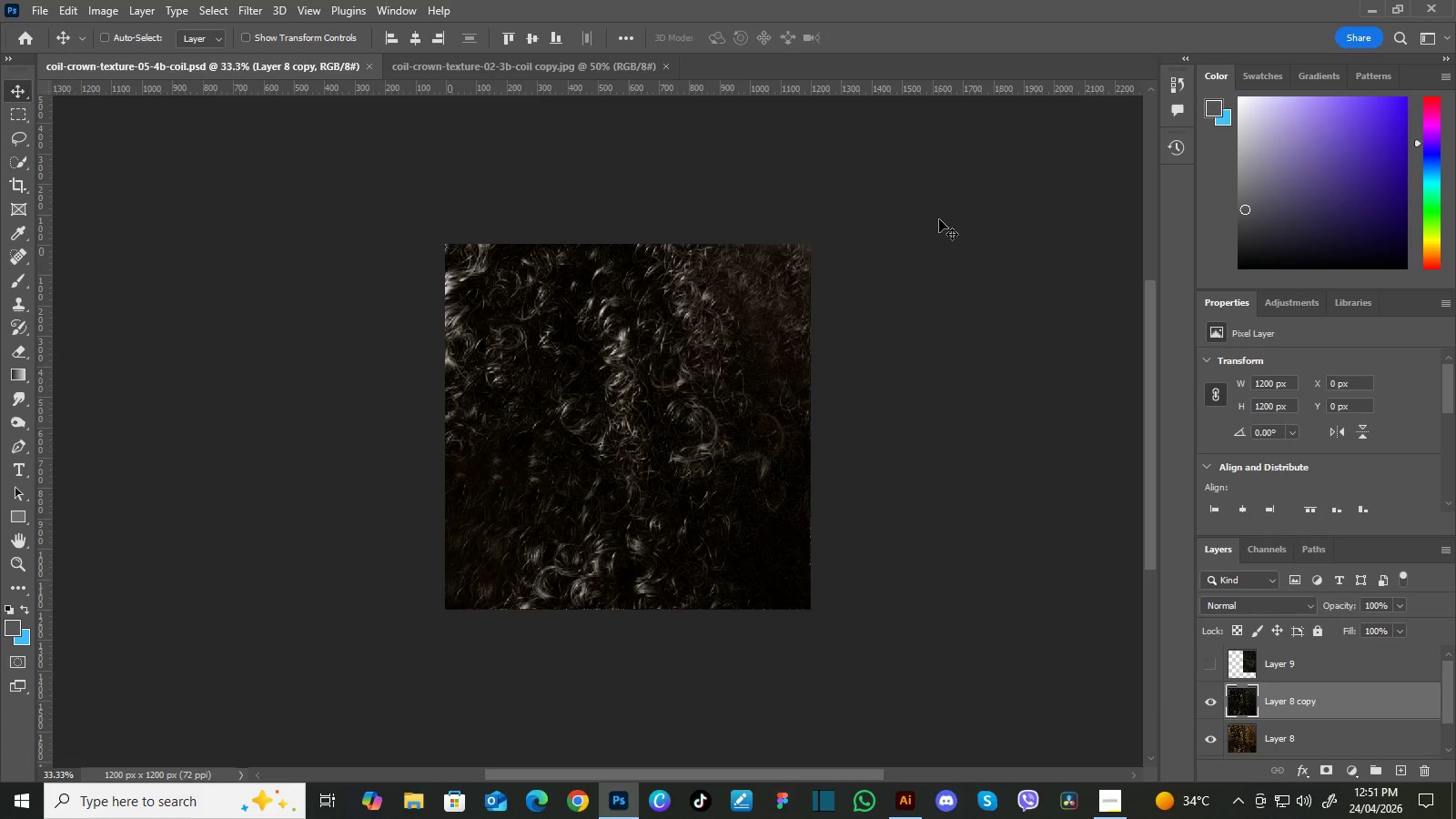 
wait(7.2)
 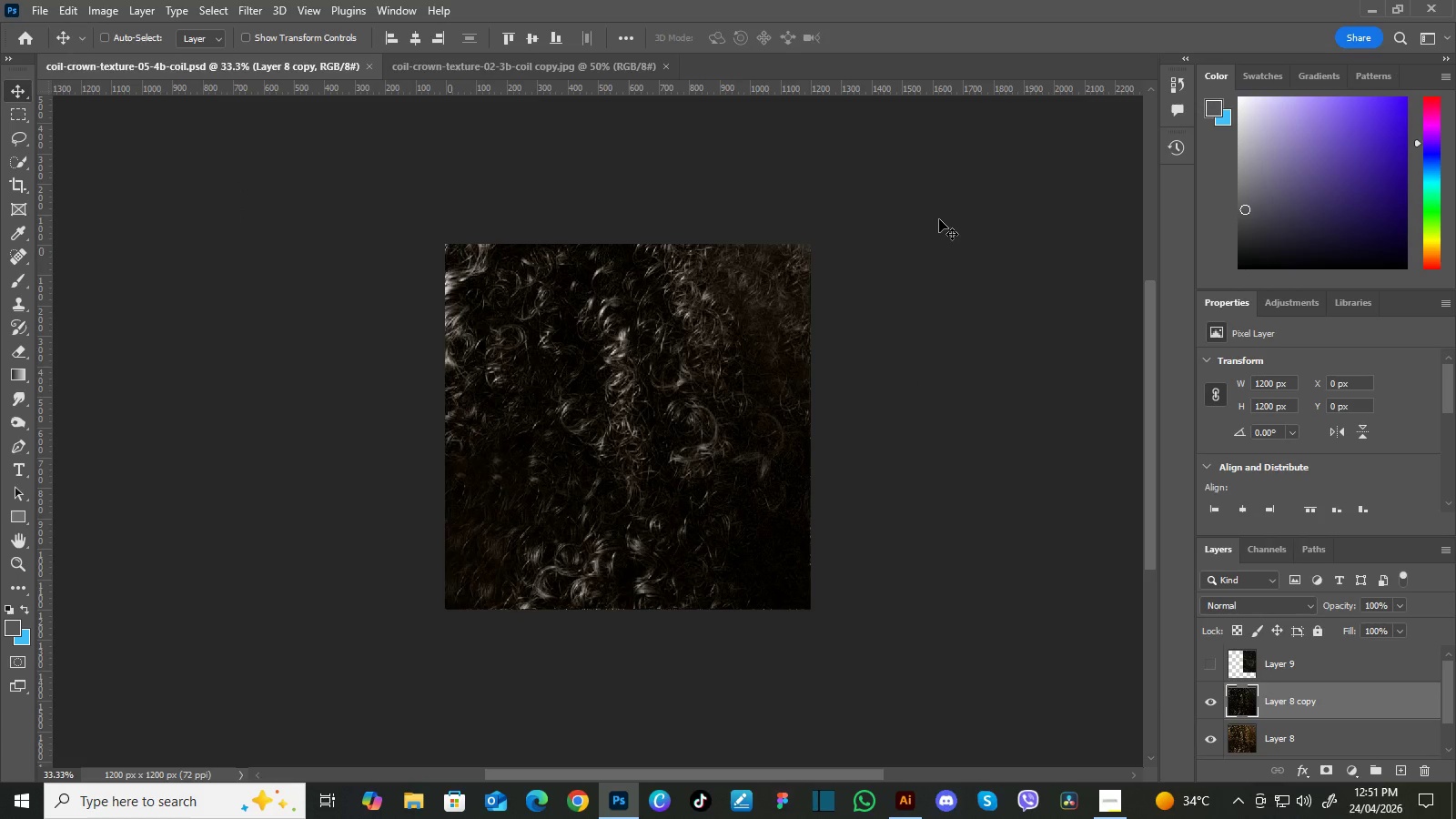 
left_click([1112, 804])